 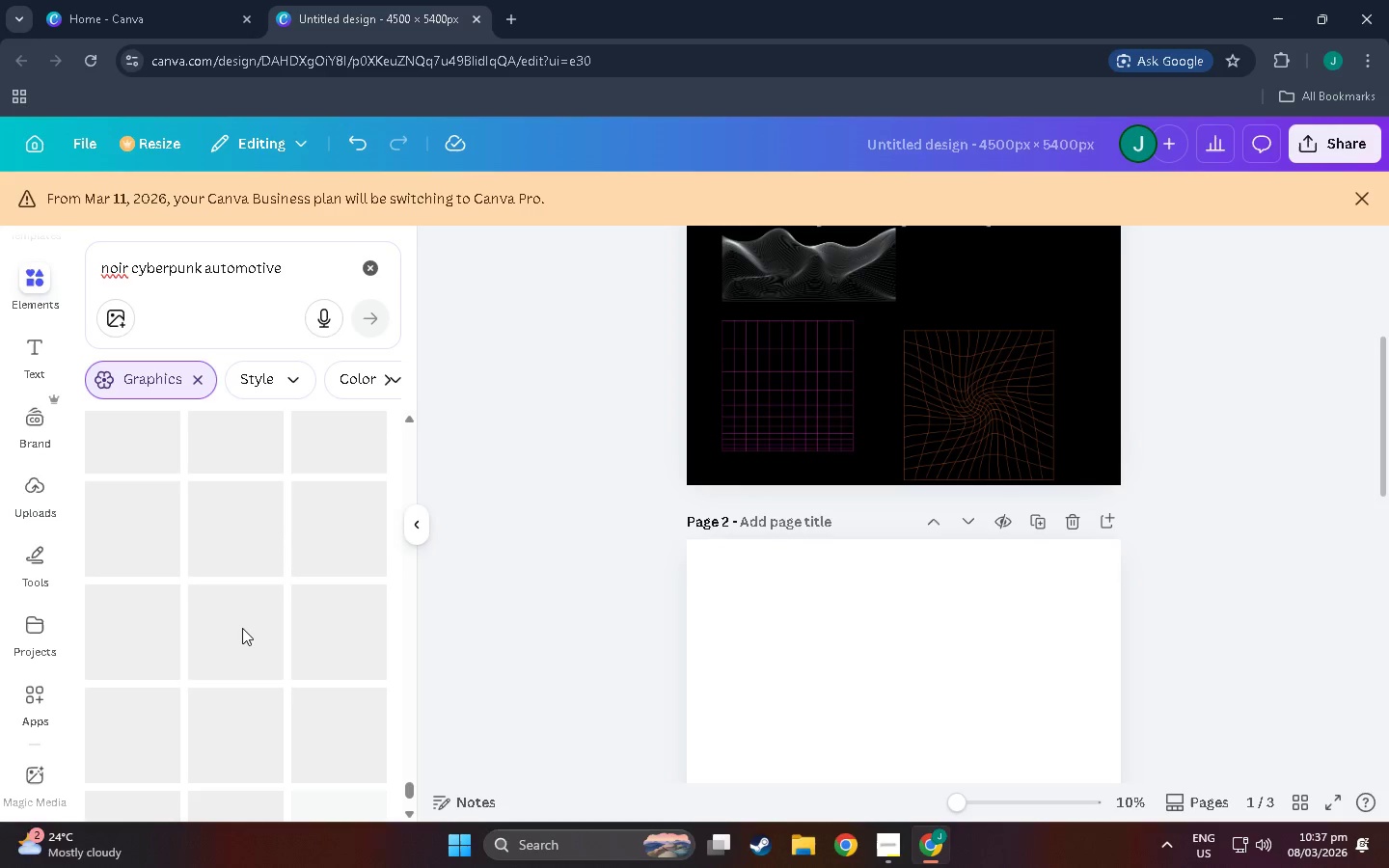 
scroll: coordinate [252, 613], scroll_direction: down, amount: 50.0
 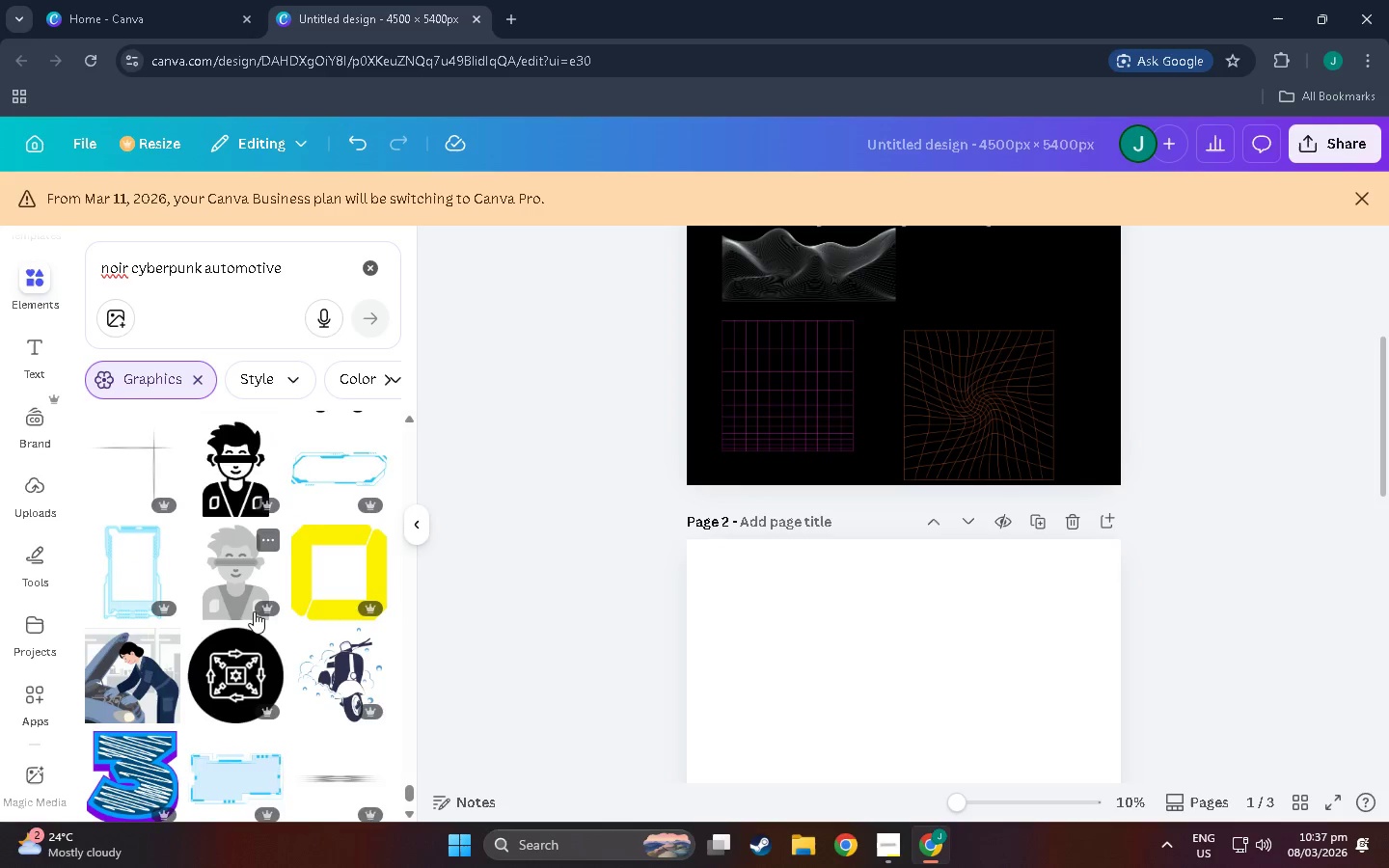 
scroll: coordinate [281, 608], scroll_direction: down, amount: 114.0
 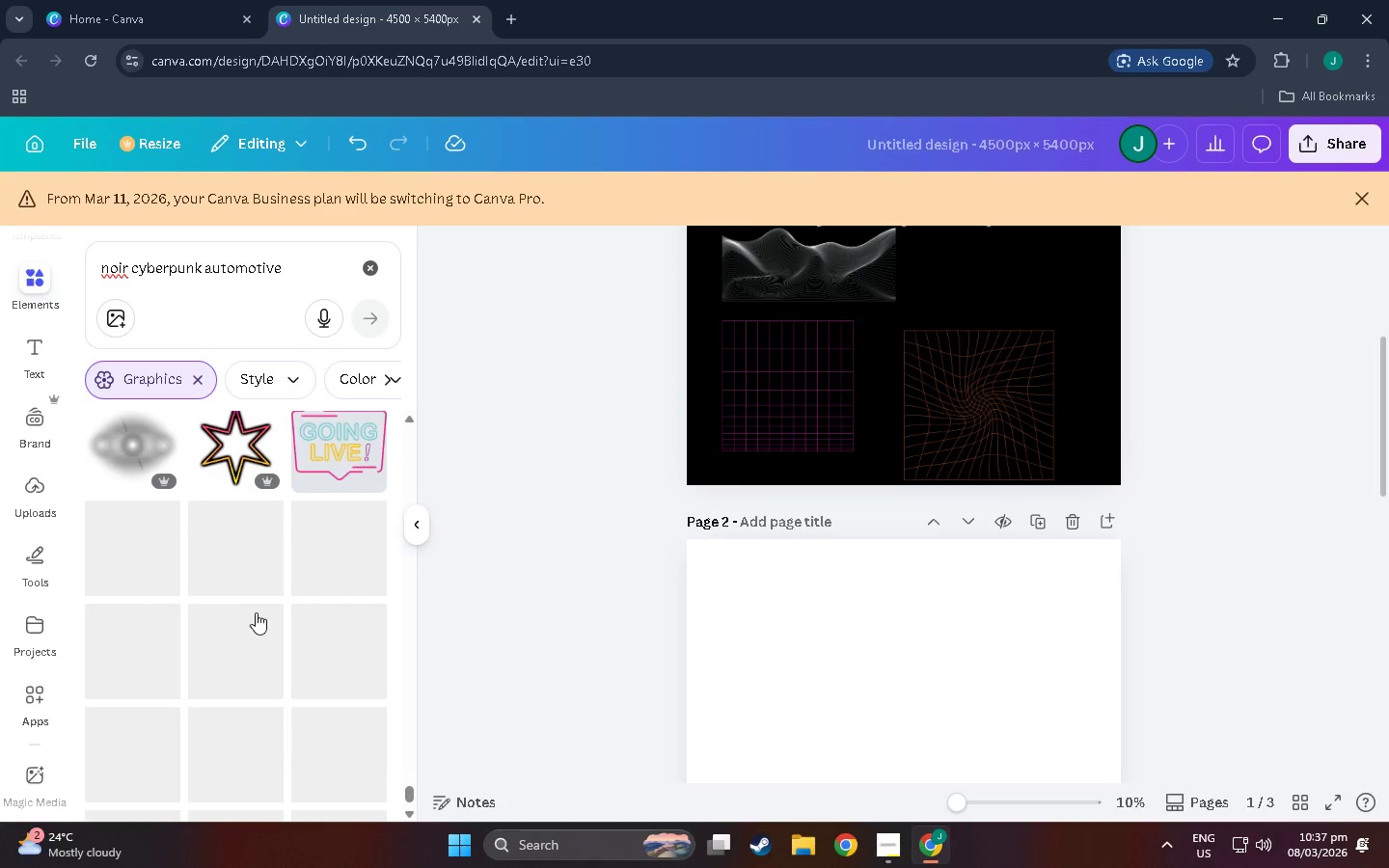 
scroll: coordinate [253, 577], scroll_direction: down, amount: 79.0
 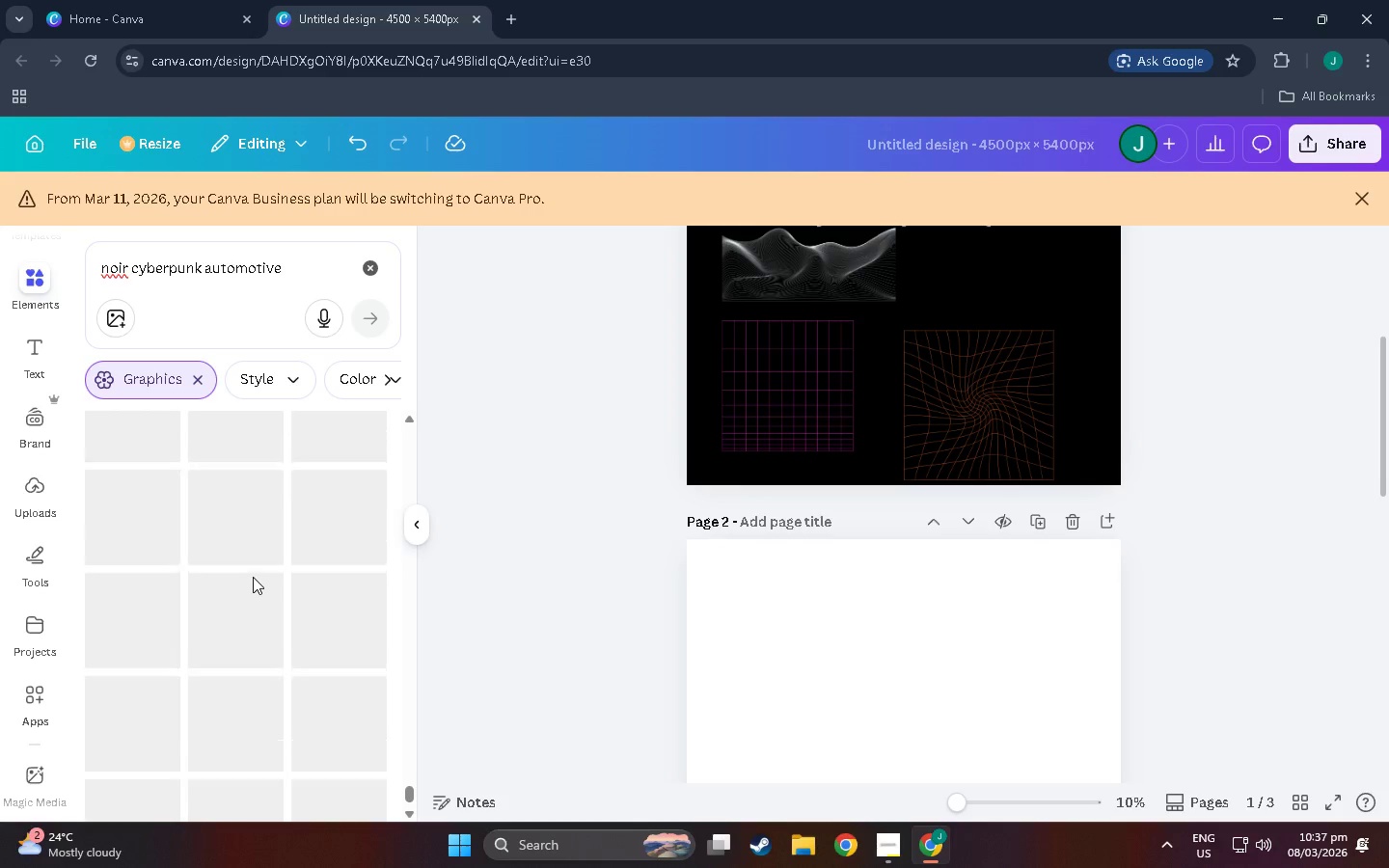 
scroll: coordinate [265, 600], scroll_direction: up, amount: 36.0
 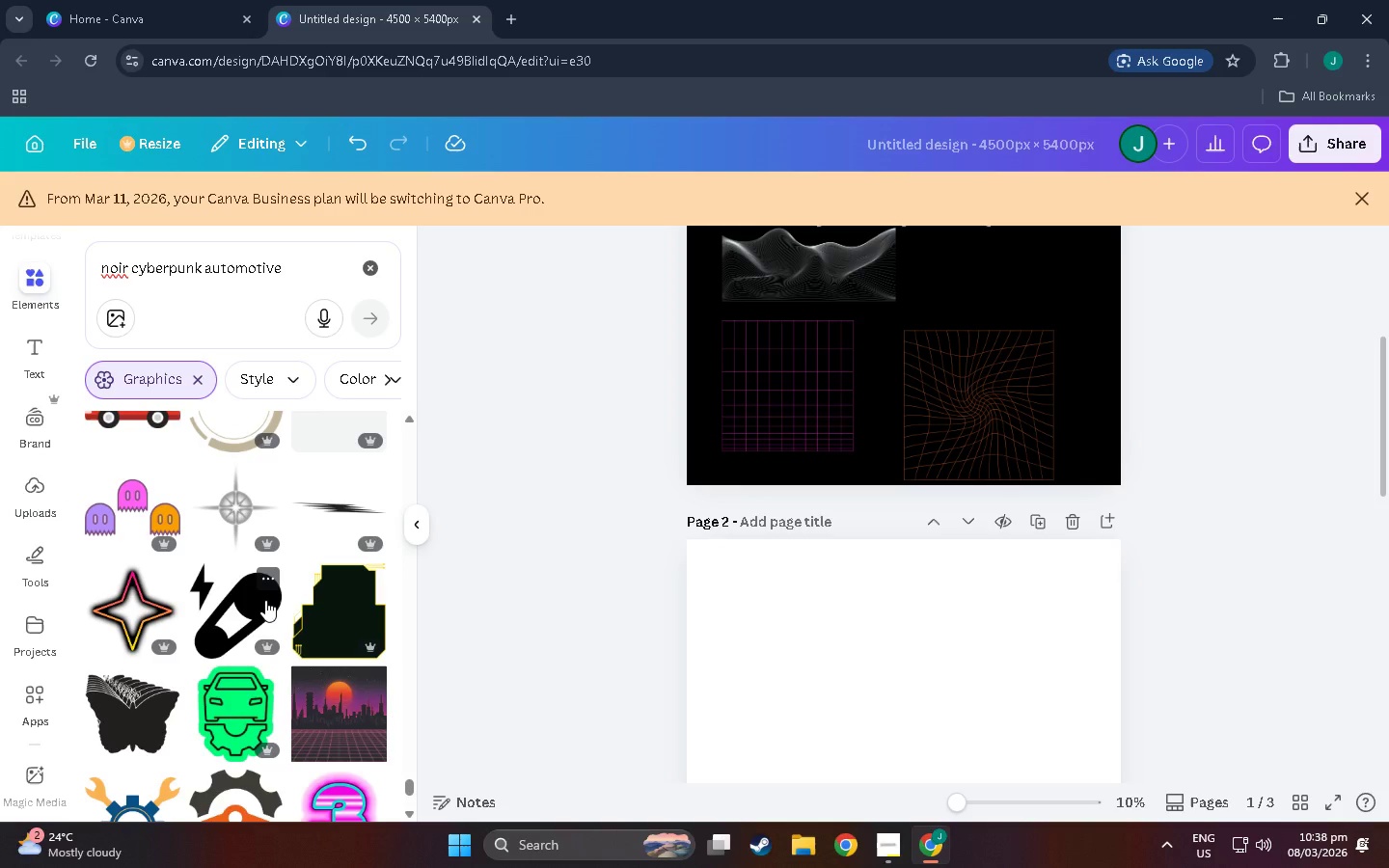 
scroll: coordinate [322, 508], scroll_direction: down, amount: 74.0
 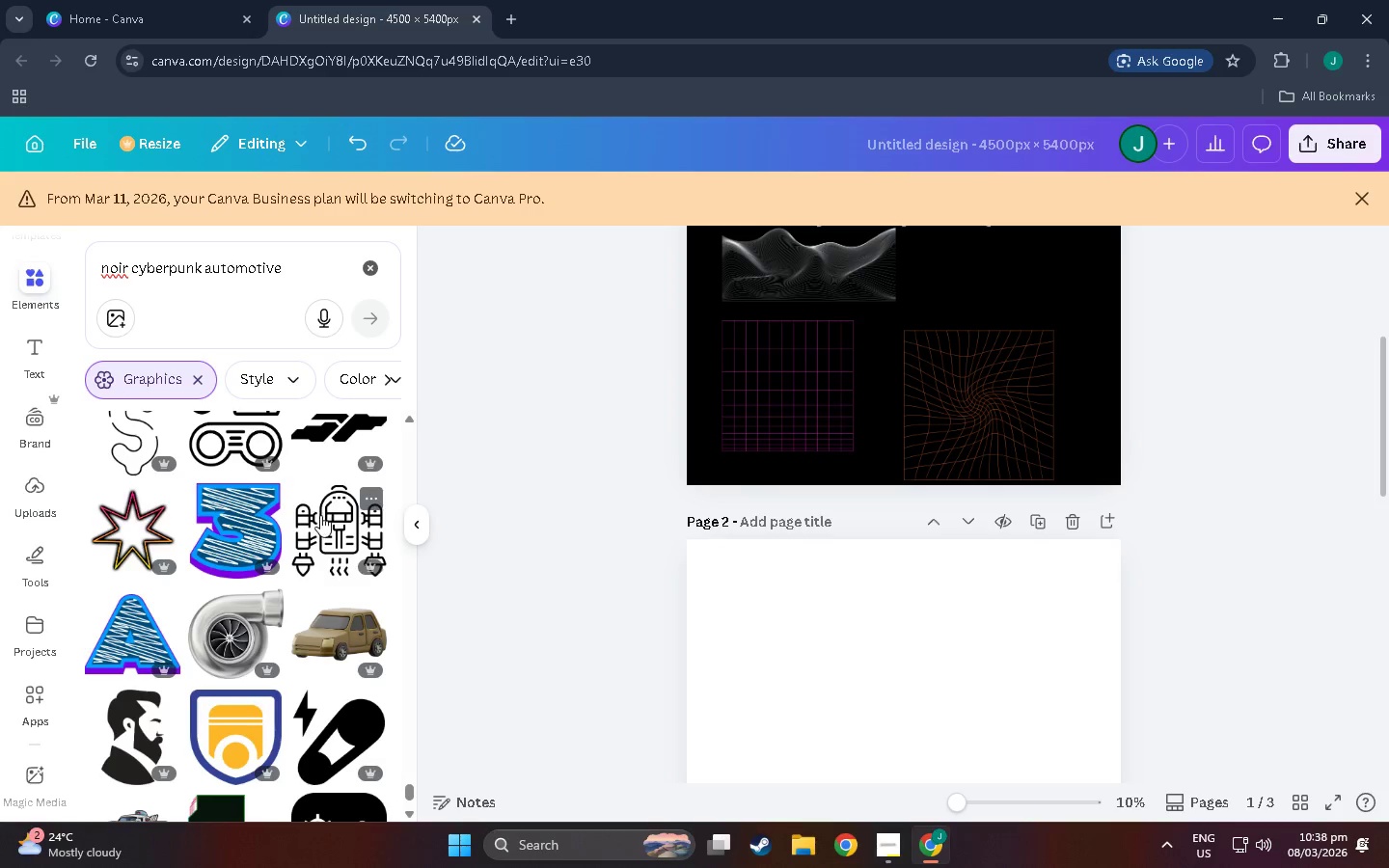 
scroll: coordinate [217, 561], scroll_direction: down, amount: 41.0
 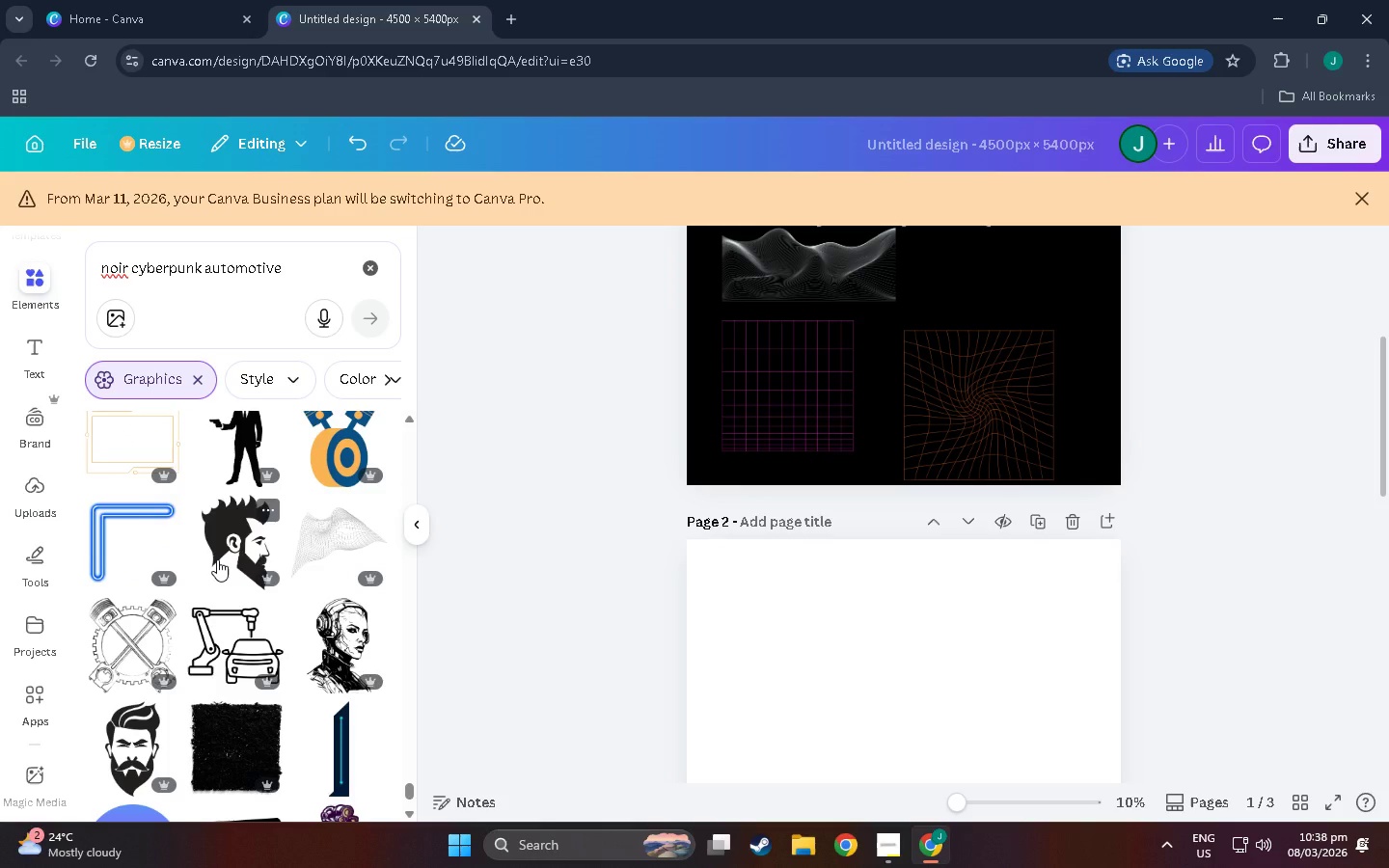 
wait(5.39)
 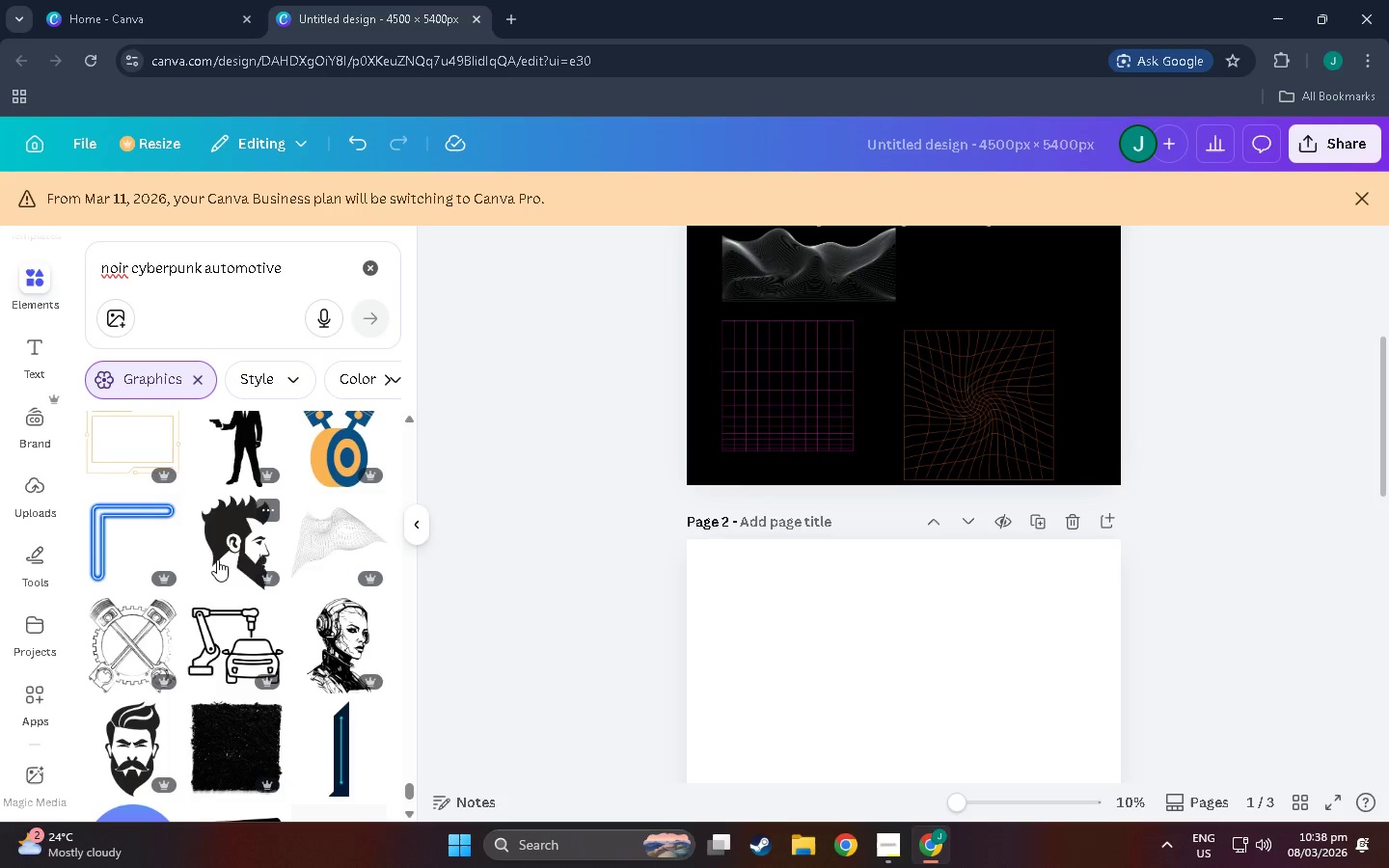 
scroll: coordinate [319, 578], scroll_direction: down, amount: 121.0
 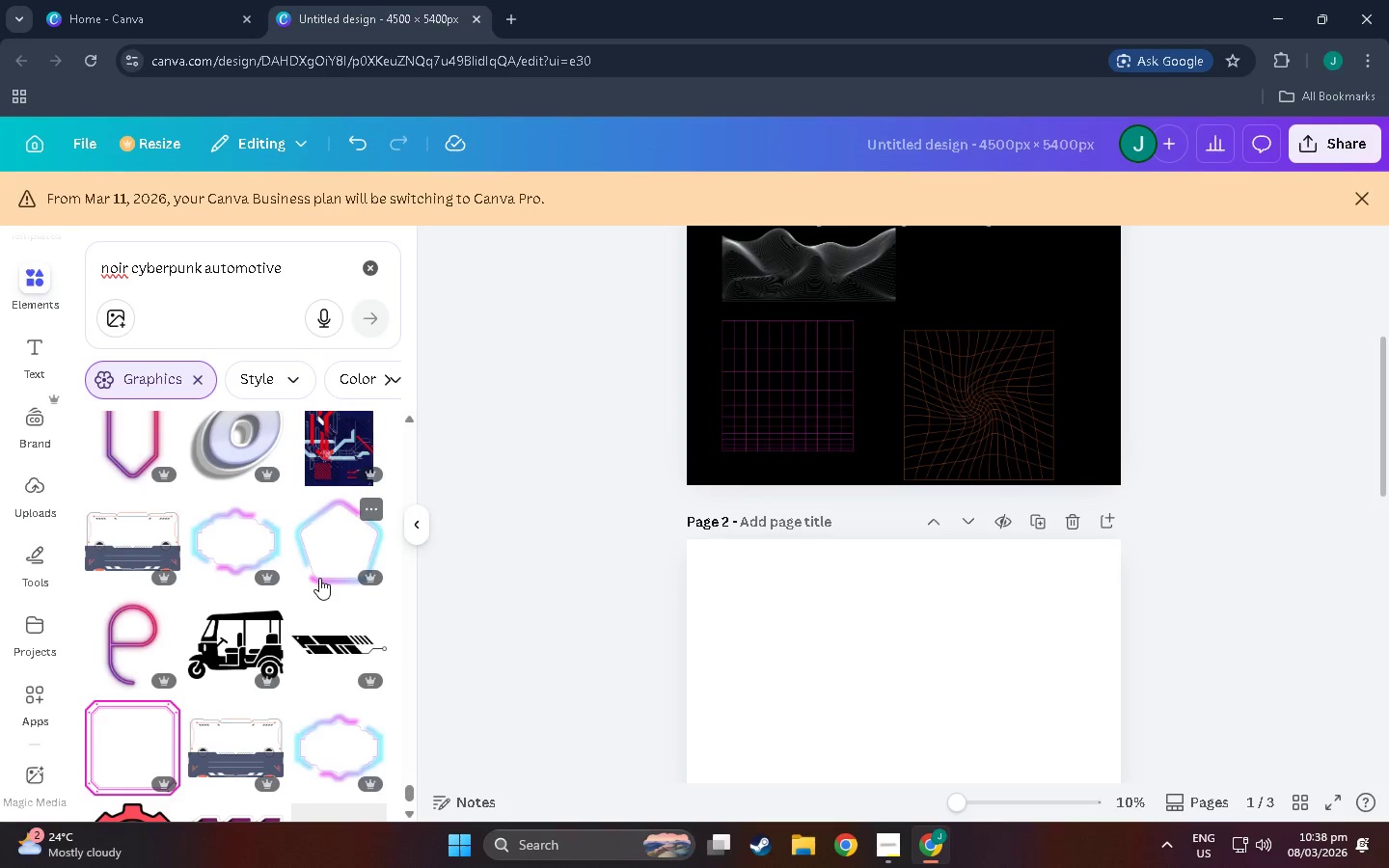 
scroll: coordinate [314, 580], scroll_direction: down, amount: 44.0
 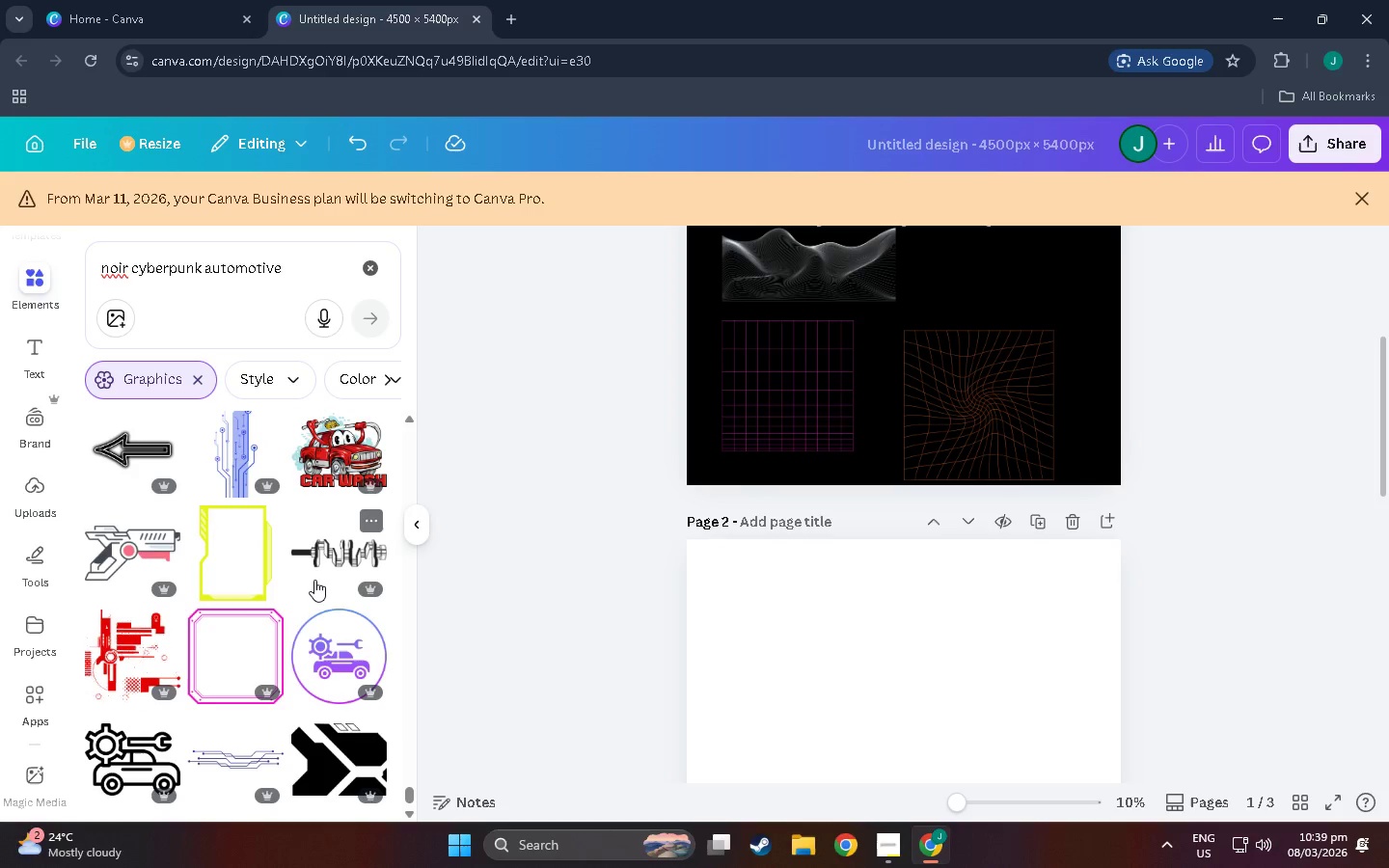 
scroll: coordinate [334, 602], scroll_direction: down, amount: 59.0
 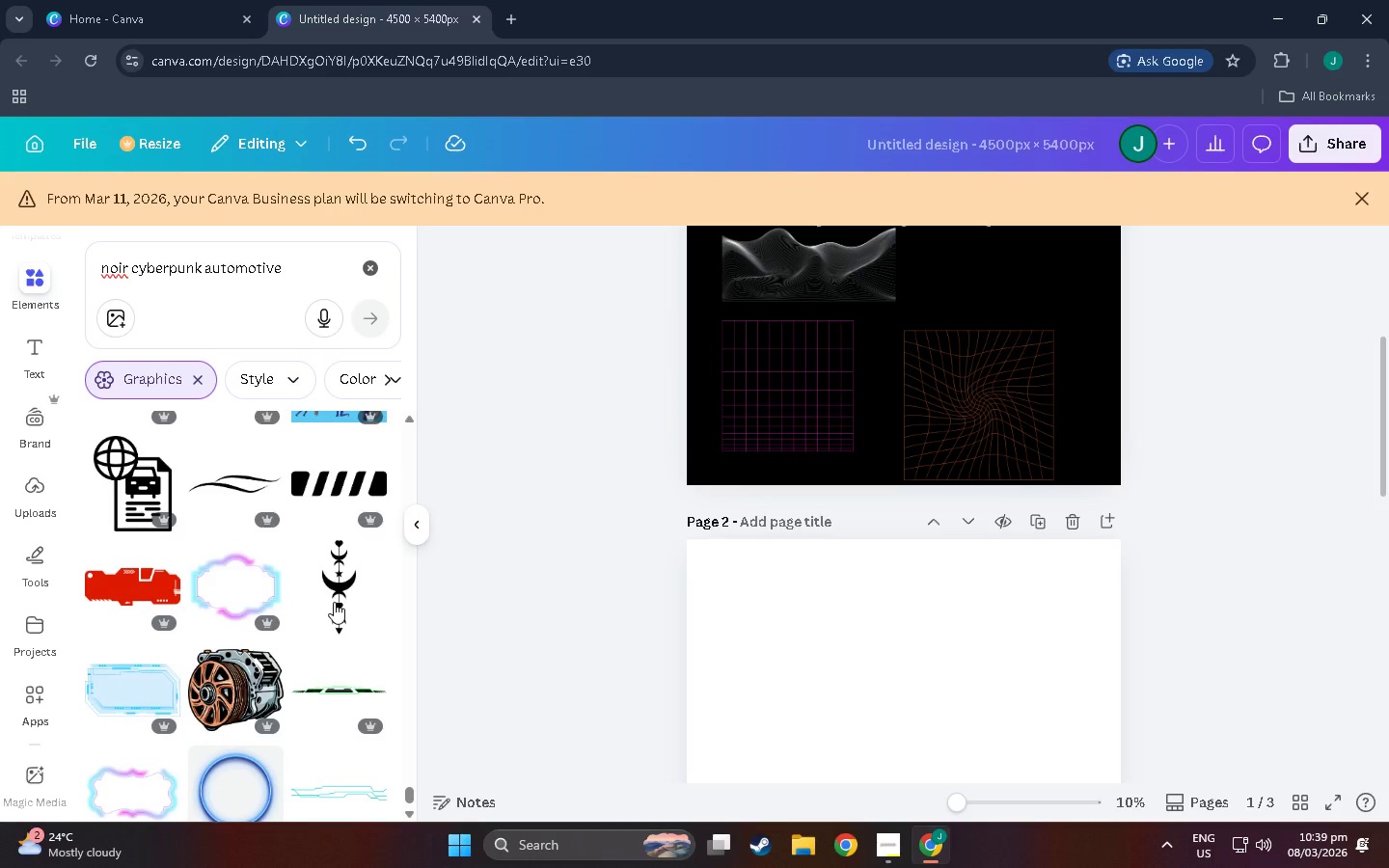 
scroll: coordinate [245, 547], scroll_direction: down, amount: 60.0
 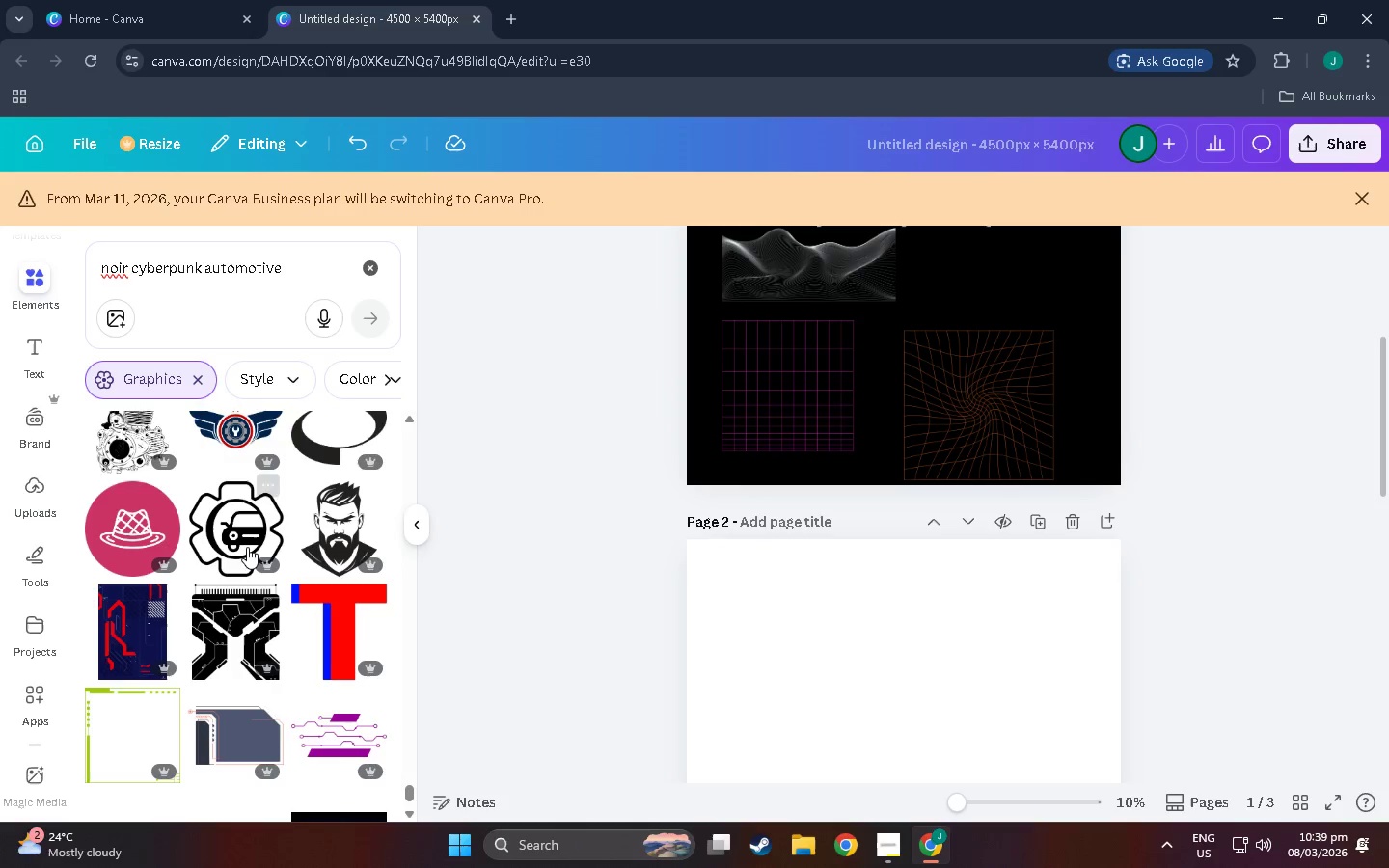 
scroll: coordinate [252, 546], scroll_direction: up, amount: 2.0
 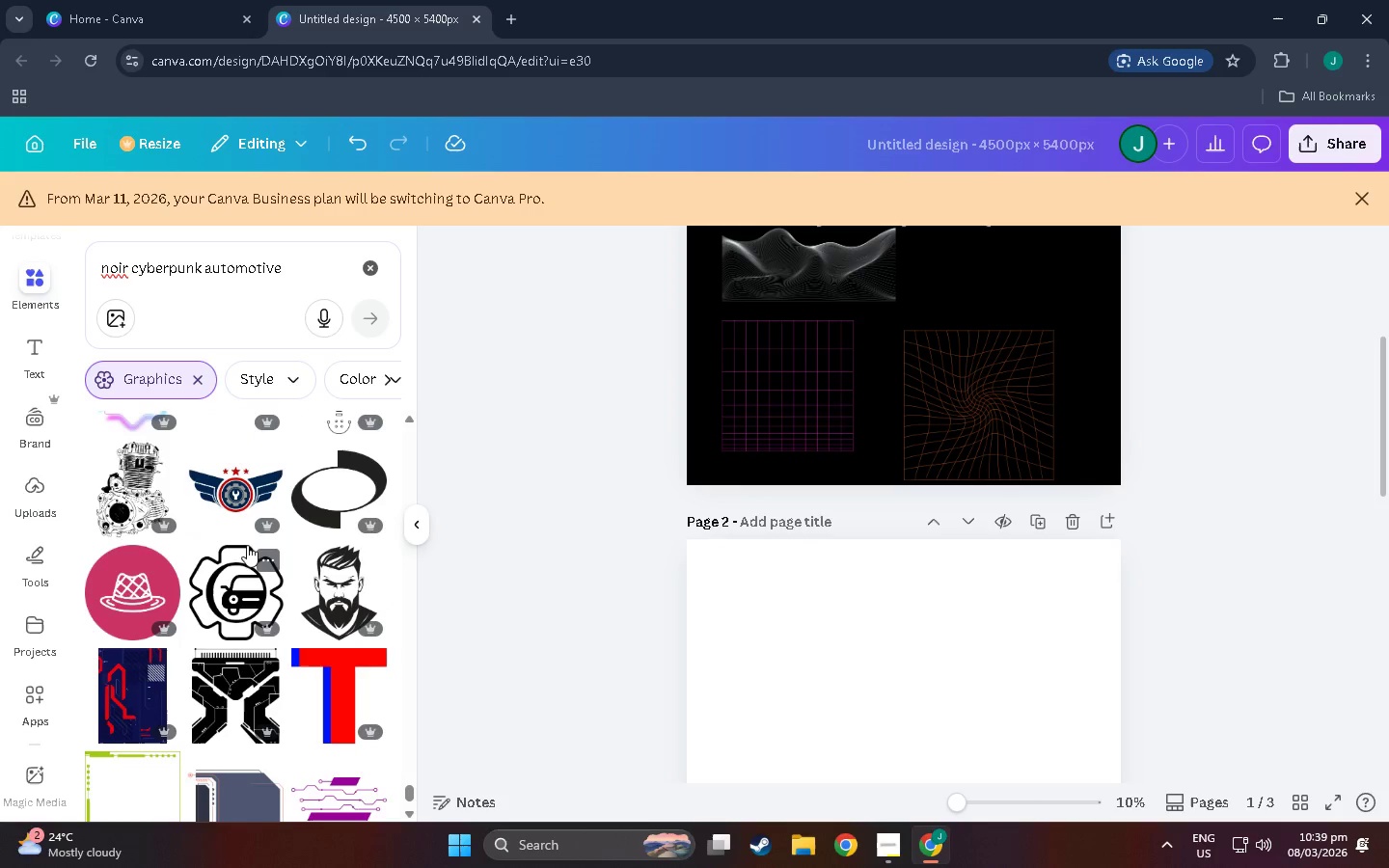 
scroll: coordinate [233, 546], scroll_direction: down, amount: 17.0
 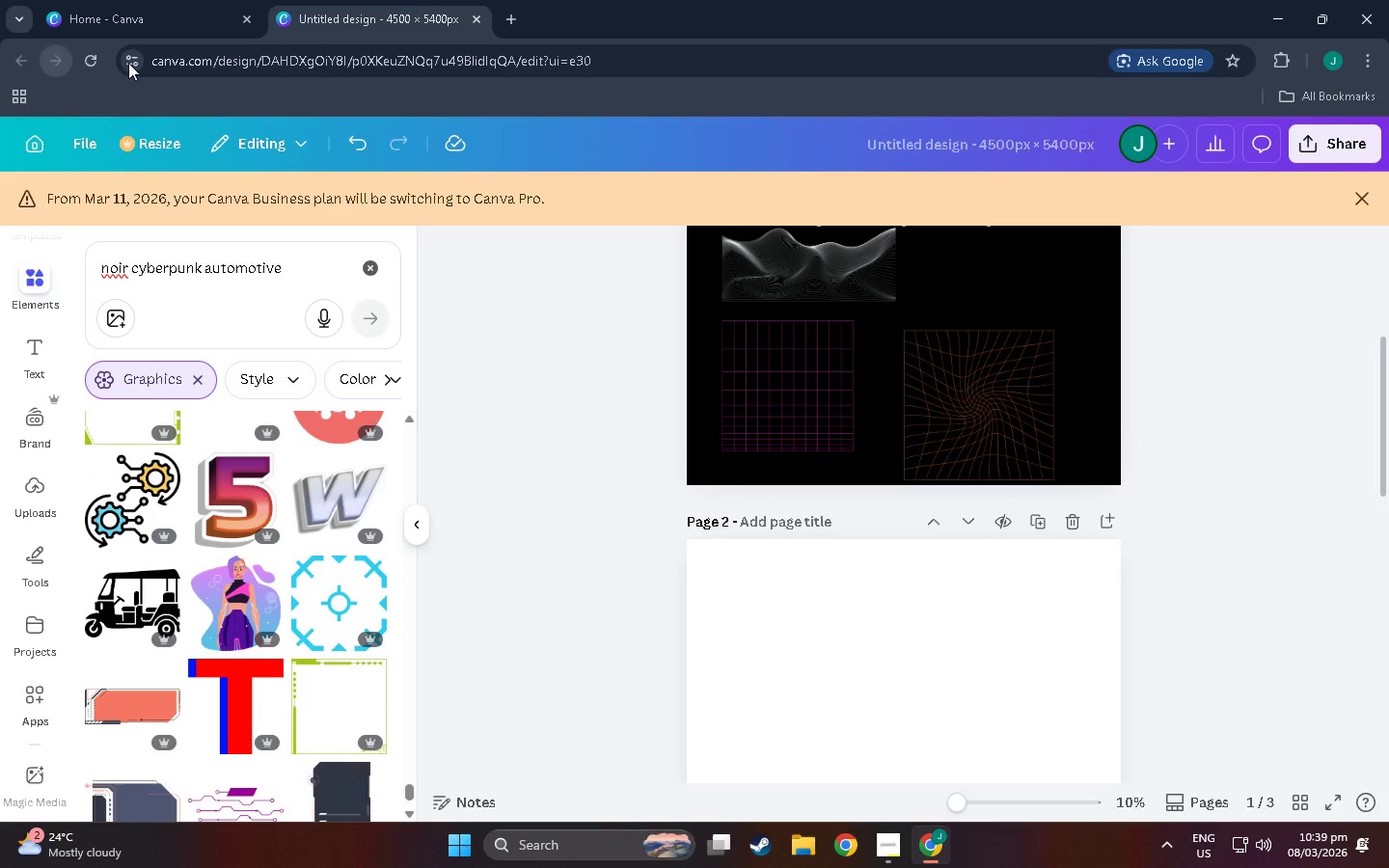 
left_click([1361, 209])
 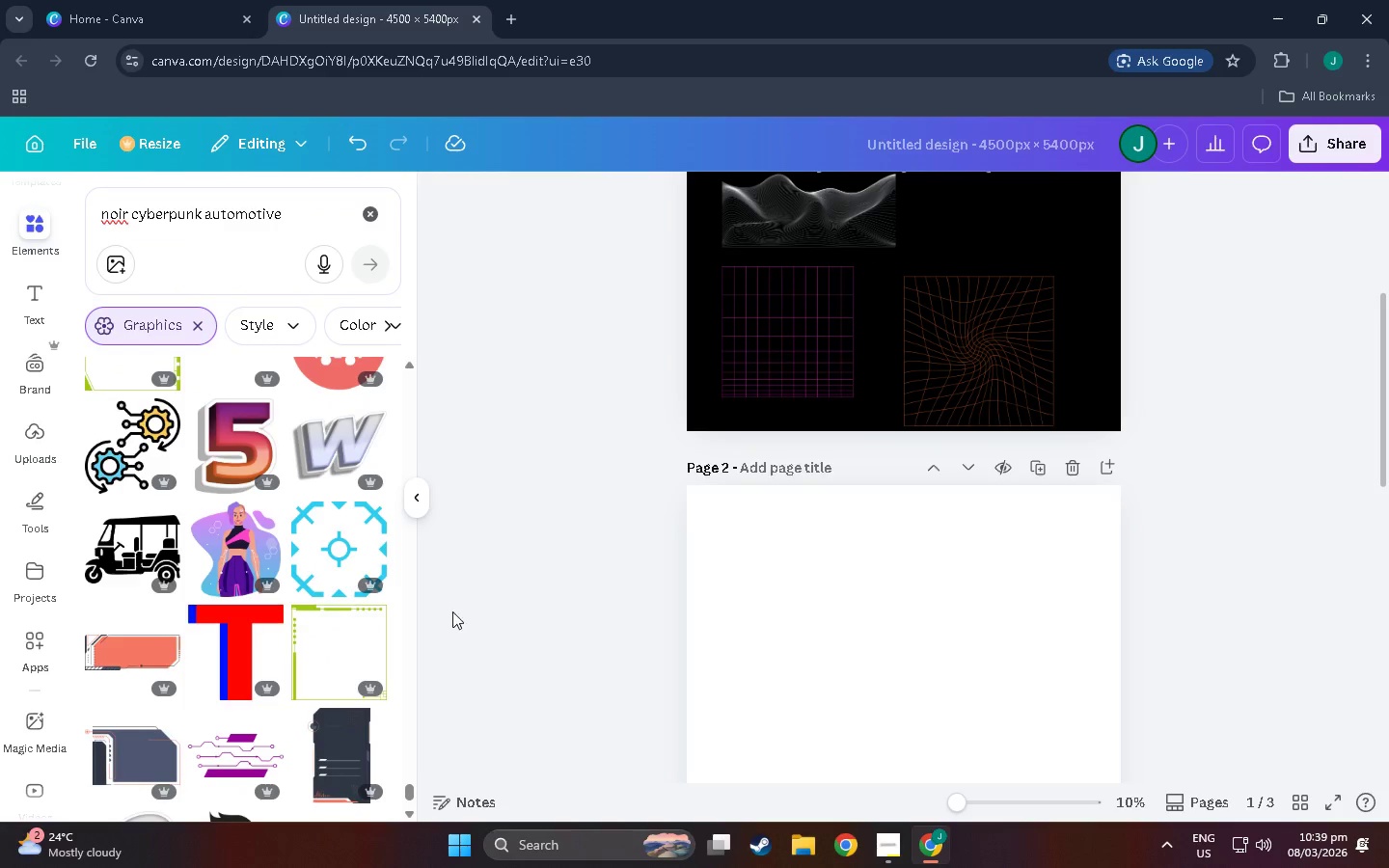 
scroll: coordinate [345, 671], scroll_direction: down, amount: 30.0
 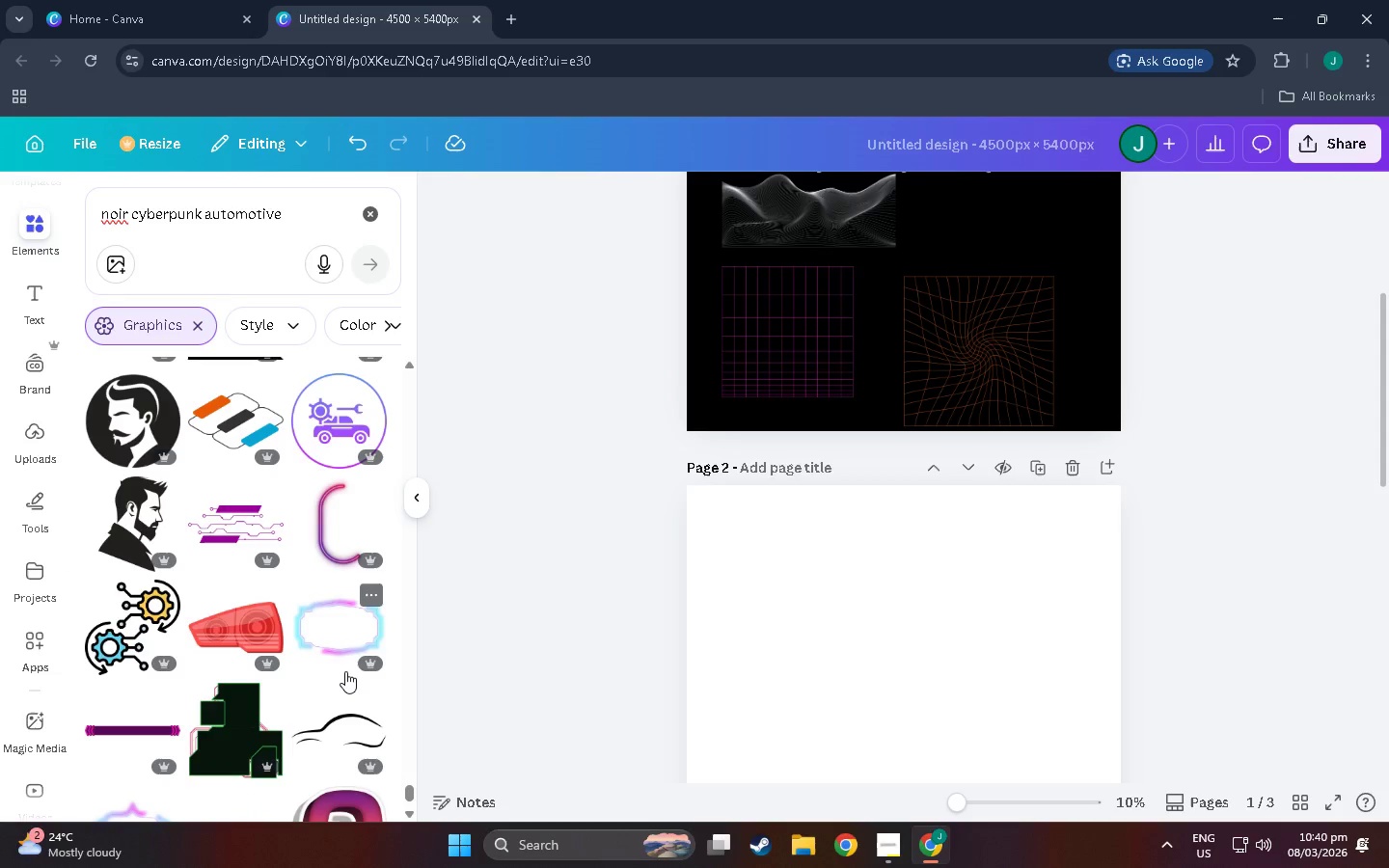 
scroll: coordinate [345, 673], scroll_direction: down, amount: 15.0
 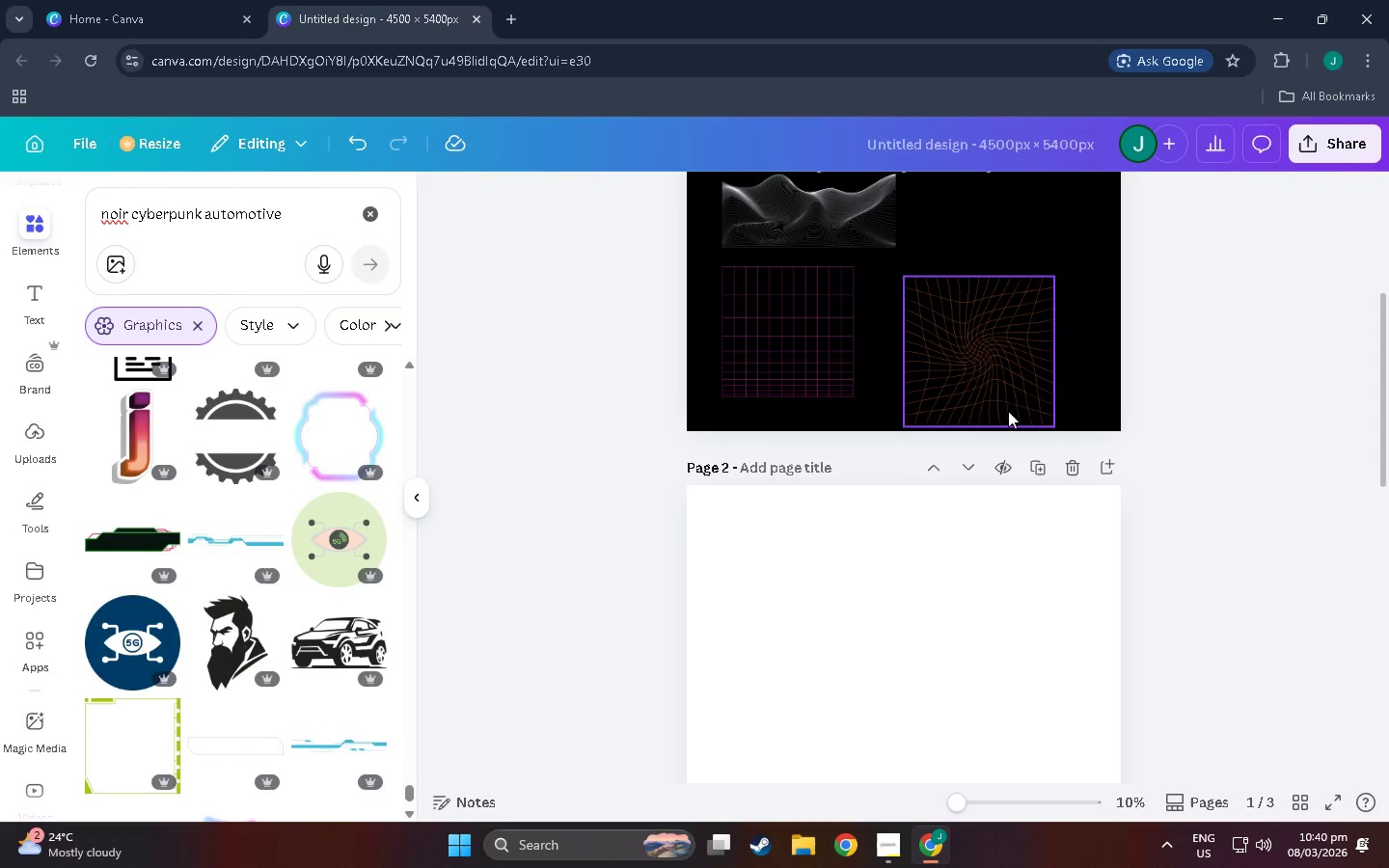 
scroll: coordinate [887, 476], scroll_direction: up, amount: 9.0
 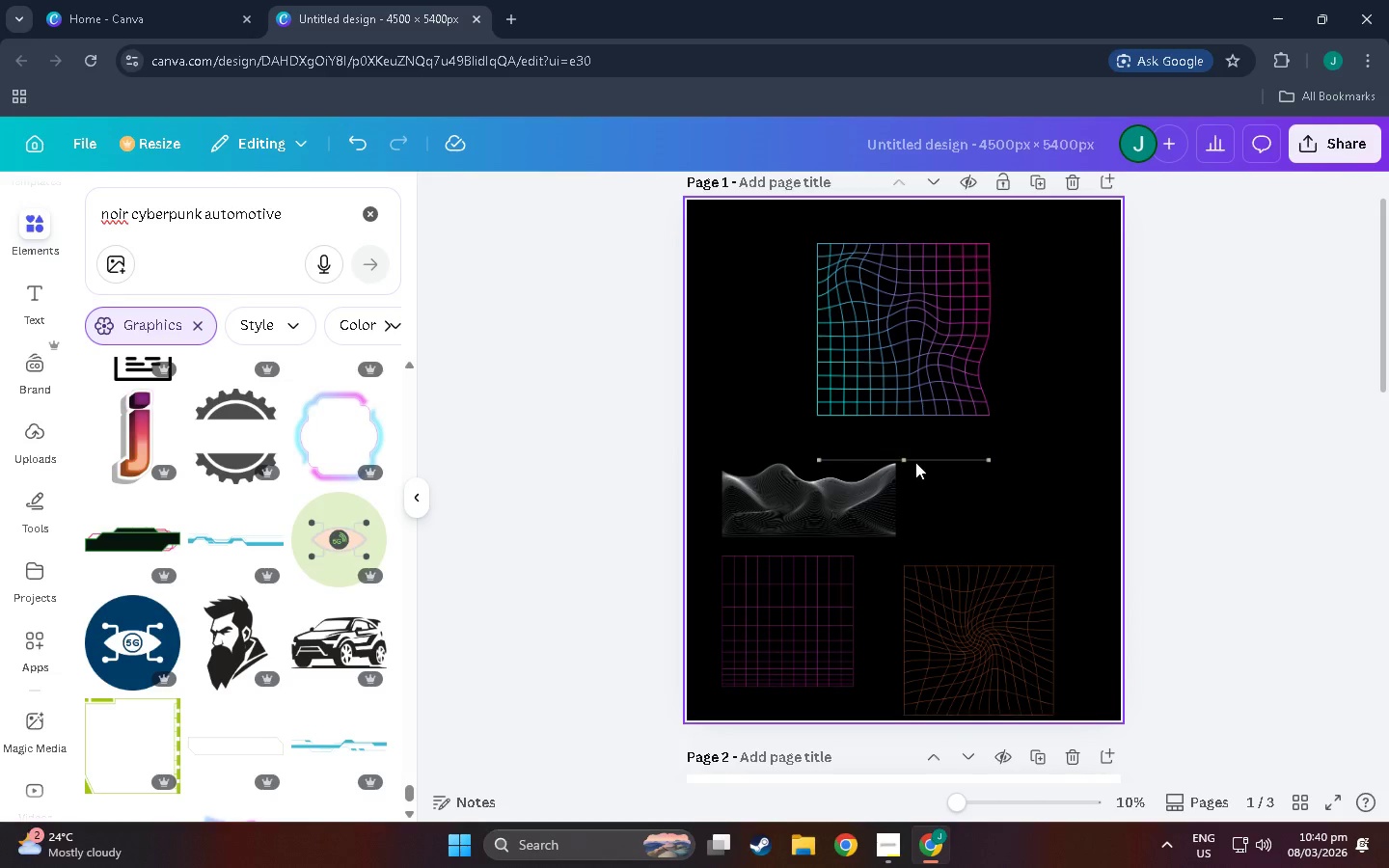 
left_click([919, 456])
 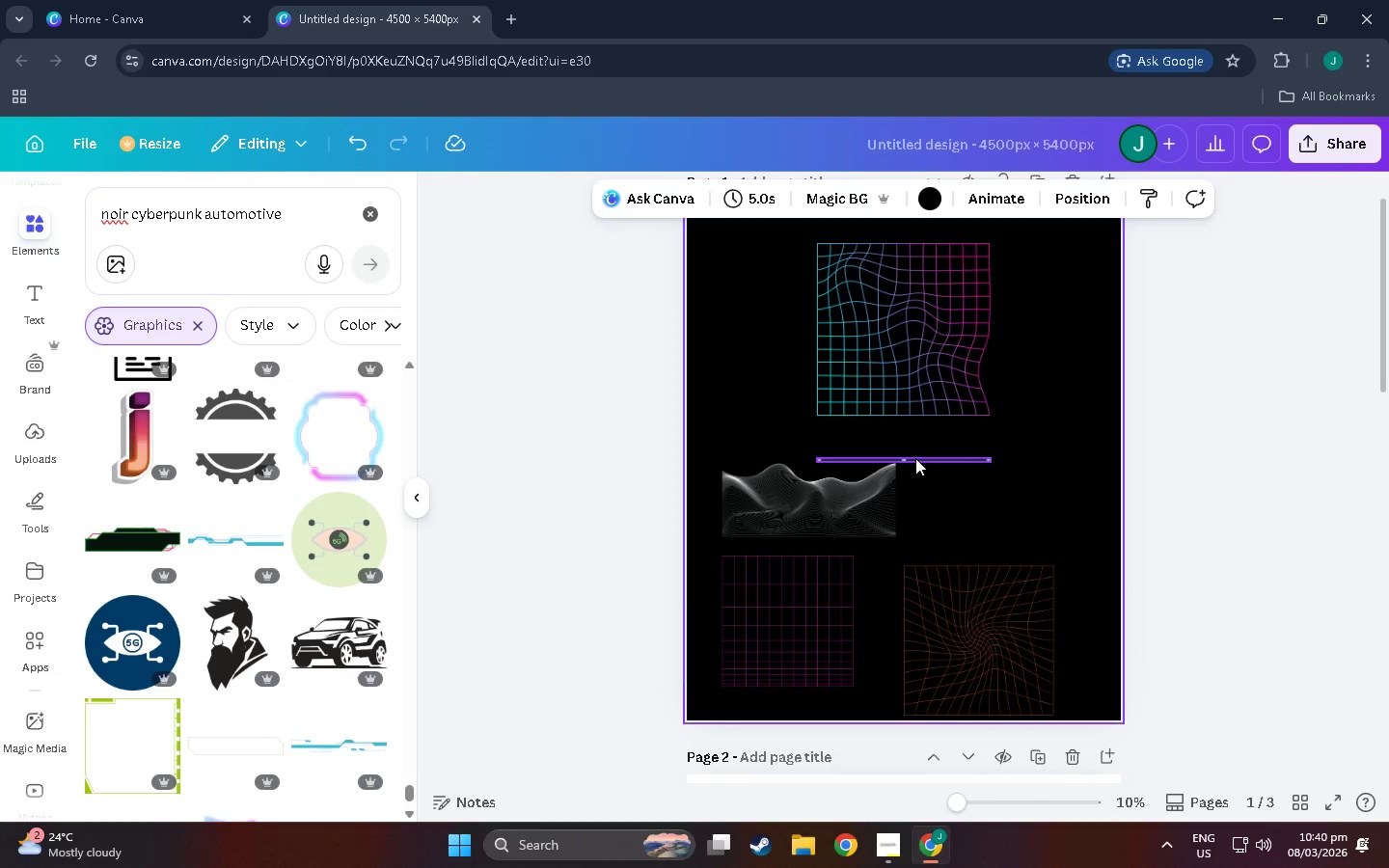 
left_click_drag(start_coordinate=[915, 458], to_coordinate=[917, 424])
 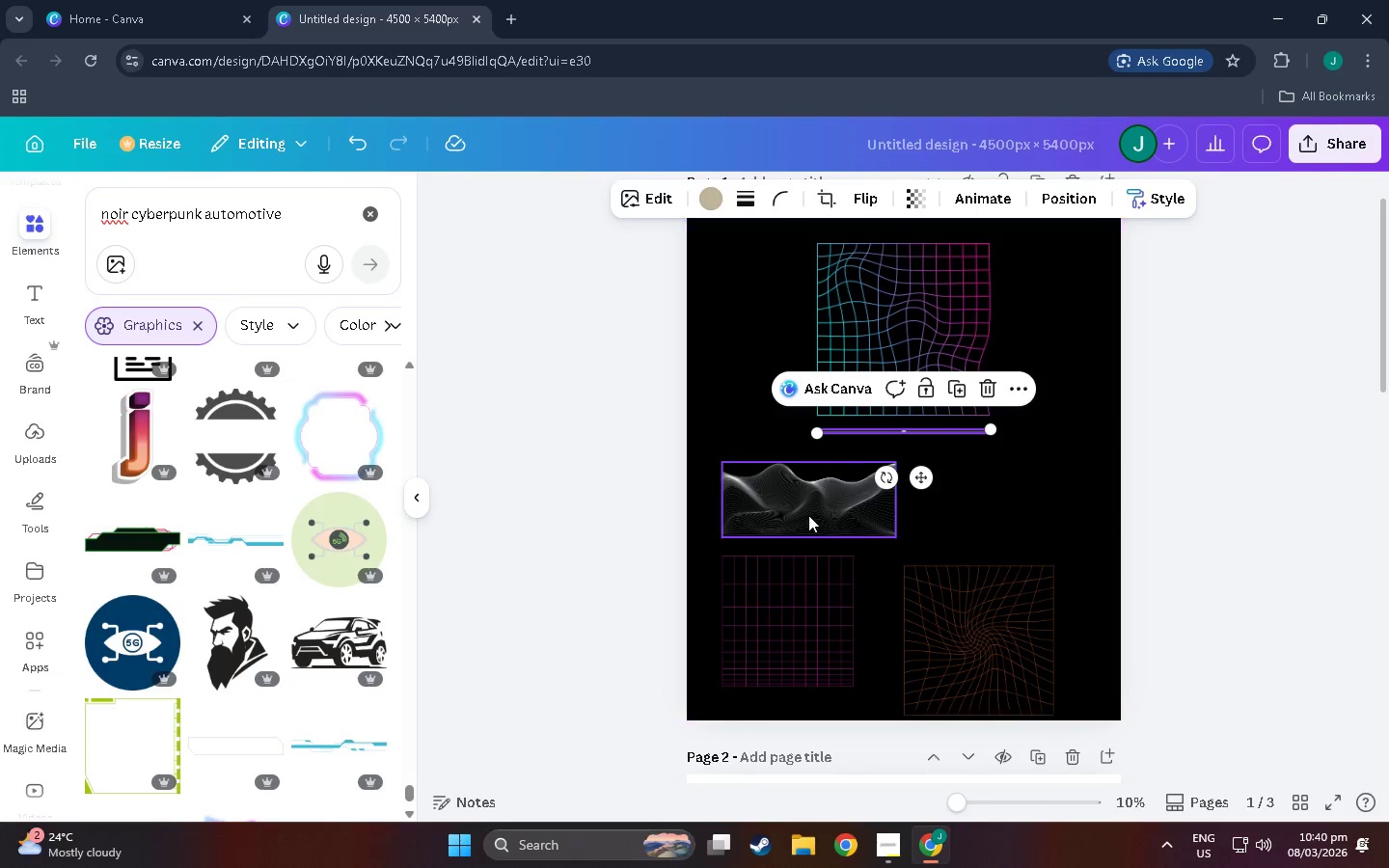 
left_click_drag(start_coordinate=[808, 515], to_coordinate=[903, 345])
 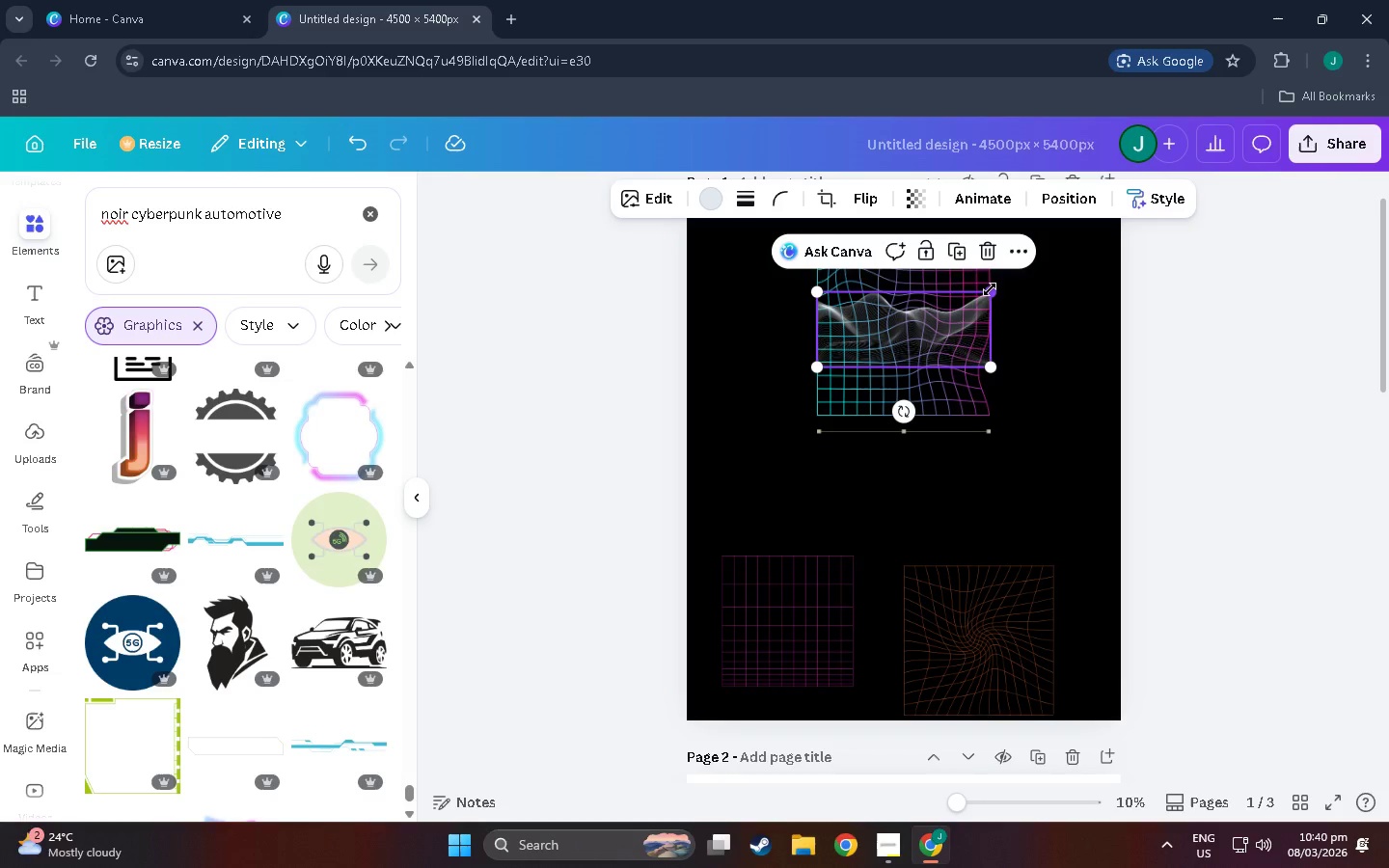 
mouse_move([1006, 312])
 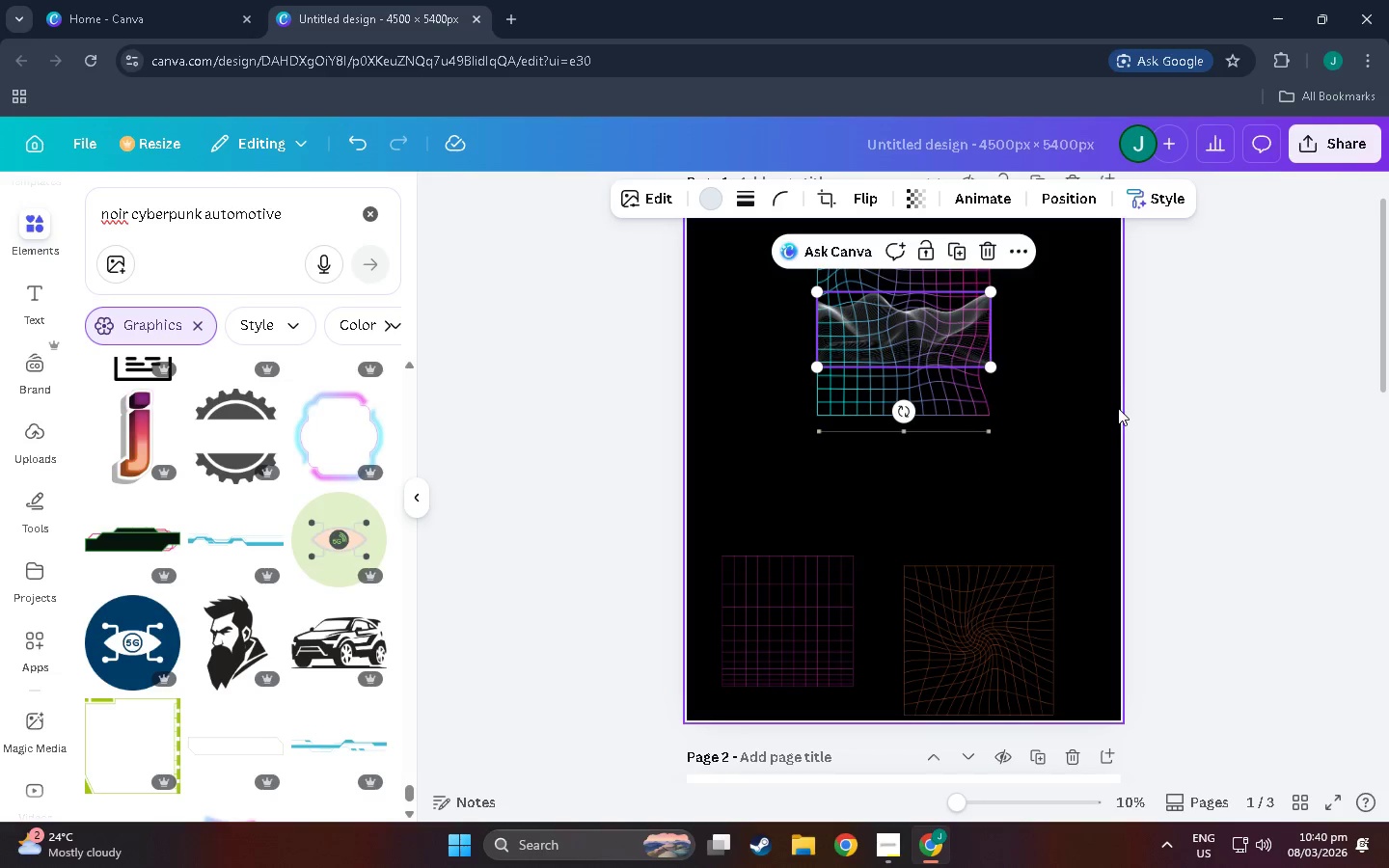 
left_click([1118, 408])
 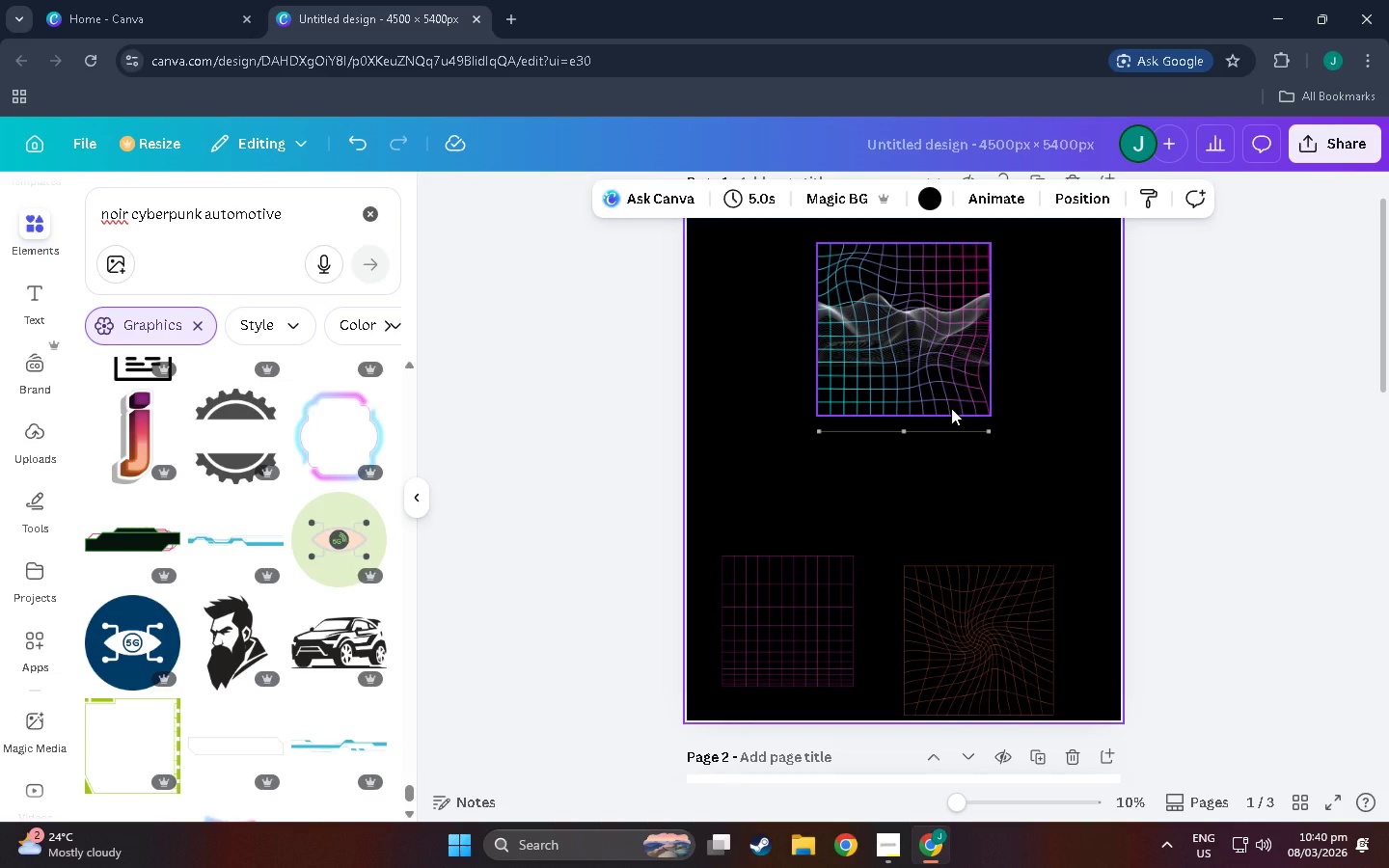 
left_click_drag(start_coordinate=[923, 331], to_coordinate=[829, 606])
 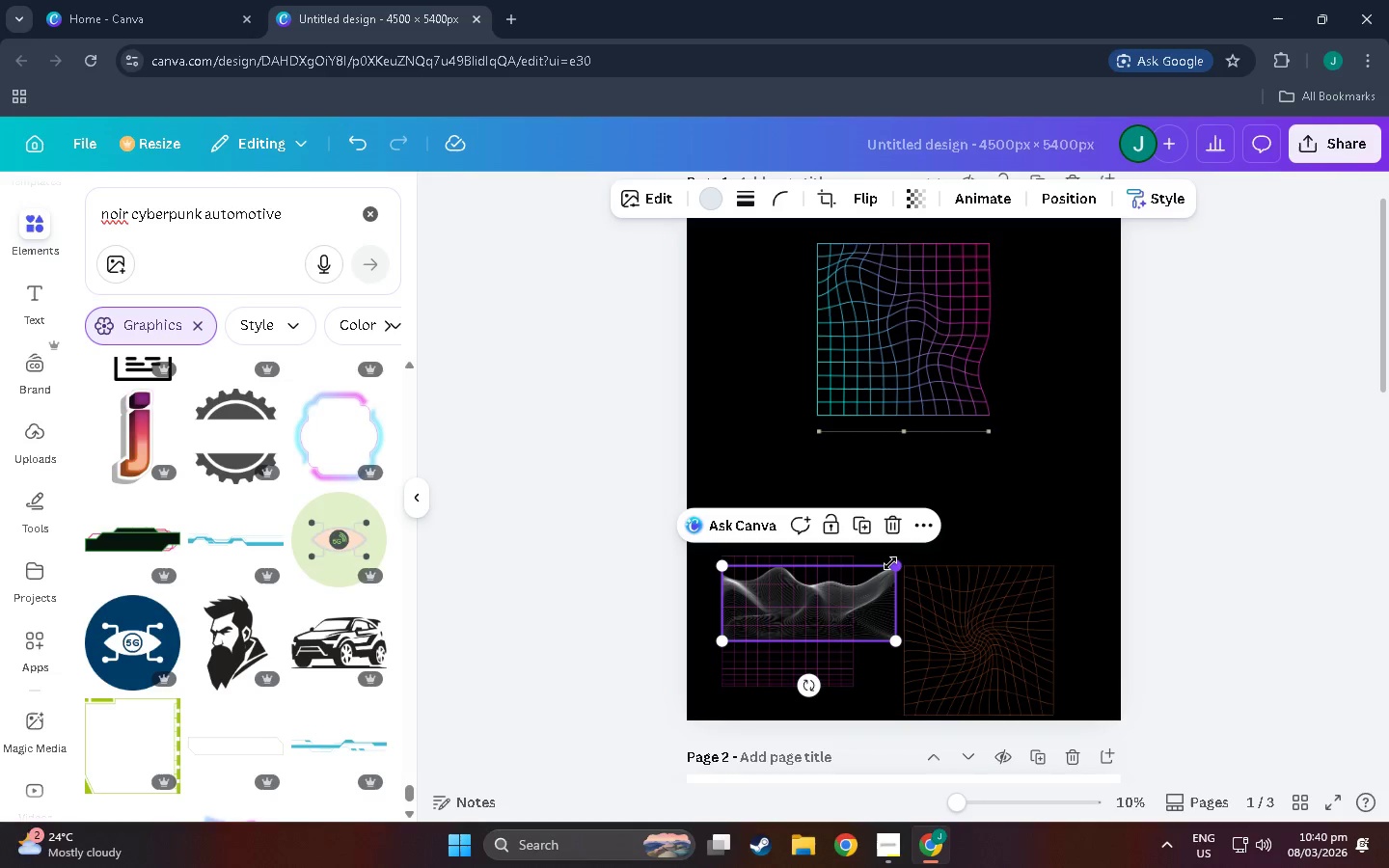 
left_click_drag(start_coordinate=[898, 563], to_coordinate=[855, 578])
 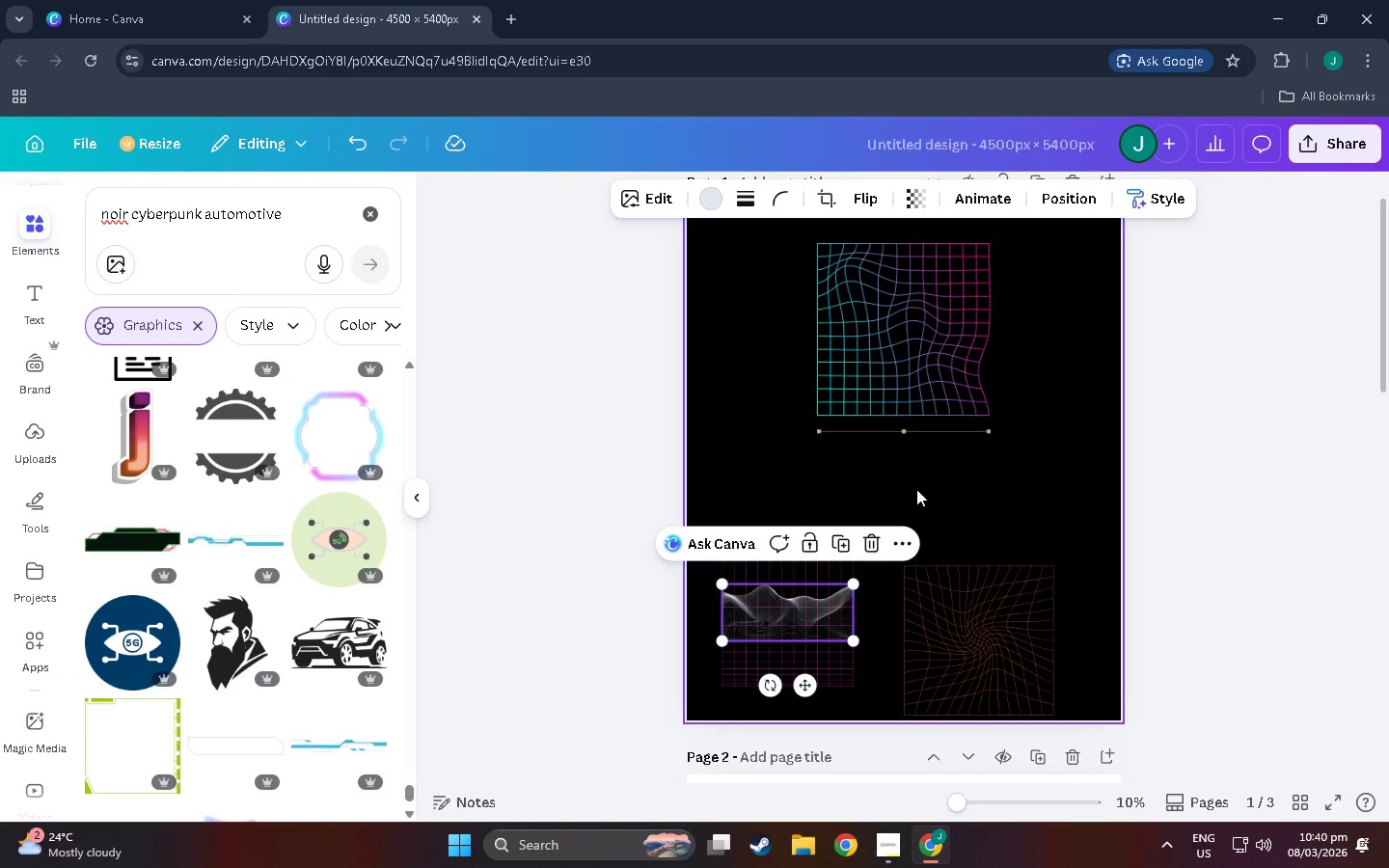 
left_click([916, 489])
 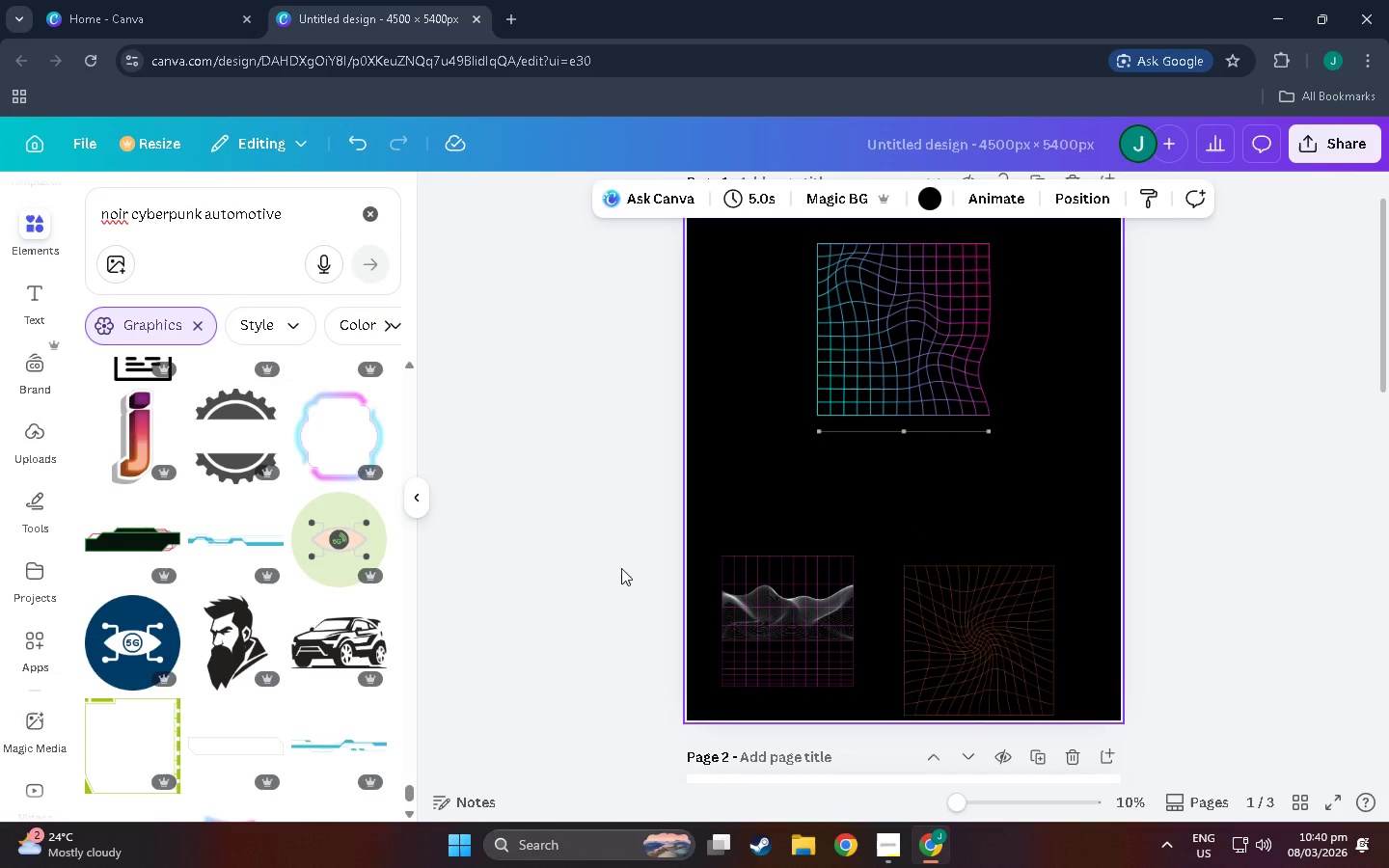 
scroll: coordinate [337, 560], scroll_direction: down, amount: 20.0
 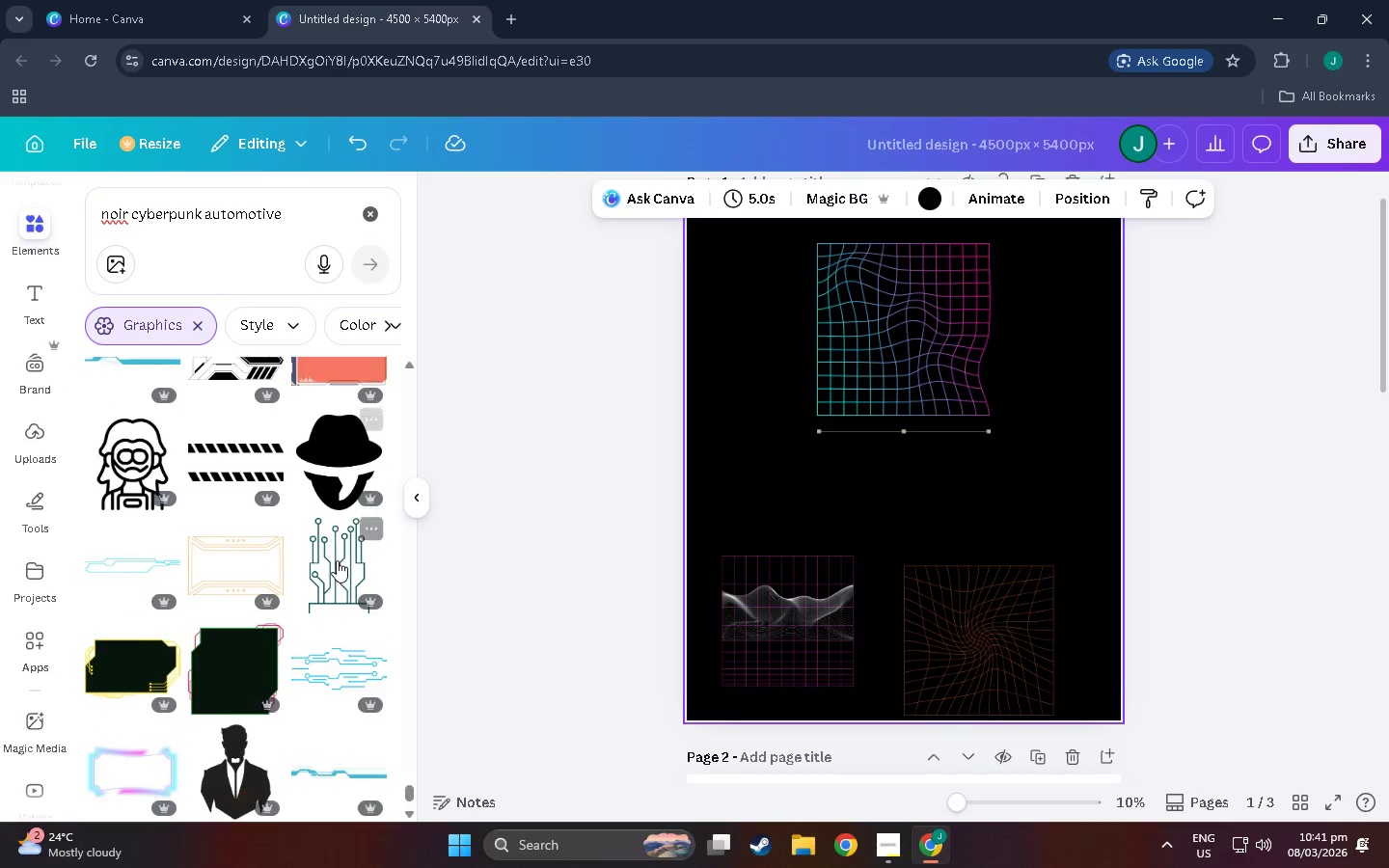 
scroll: coordinate [300, 617], scroll_direction: down, amount: 15.0
 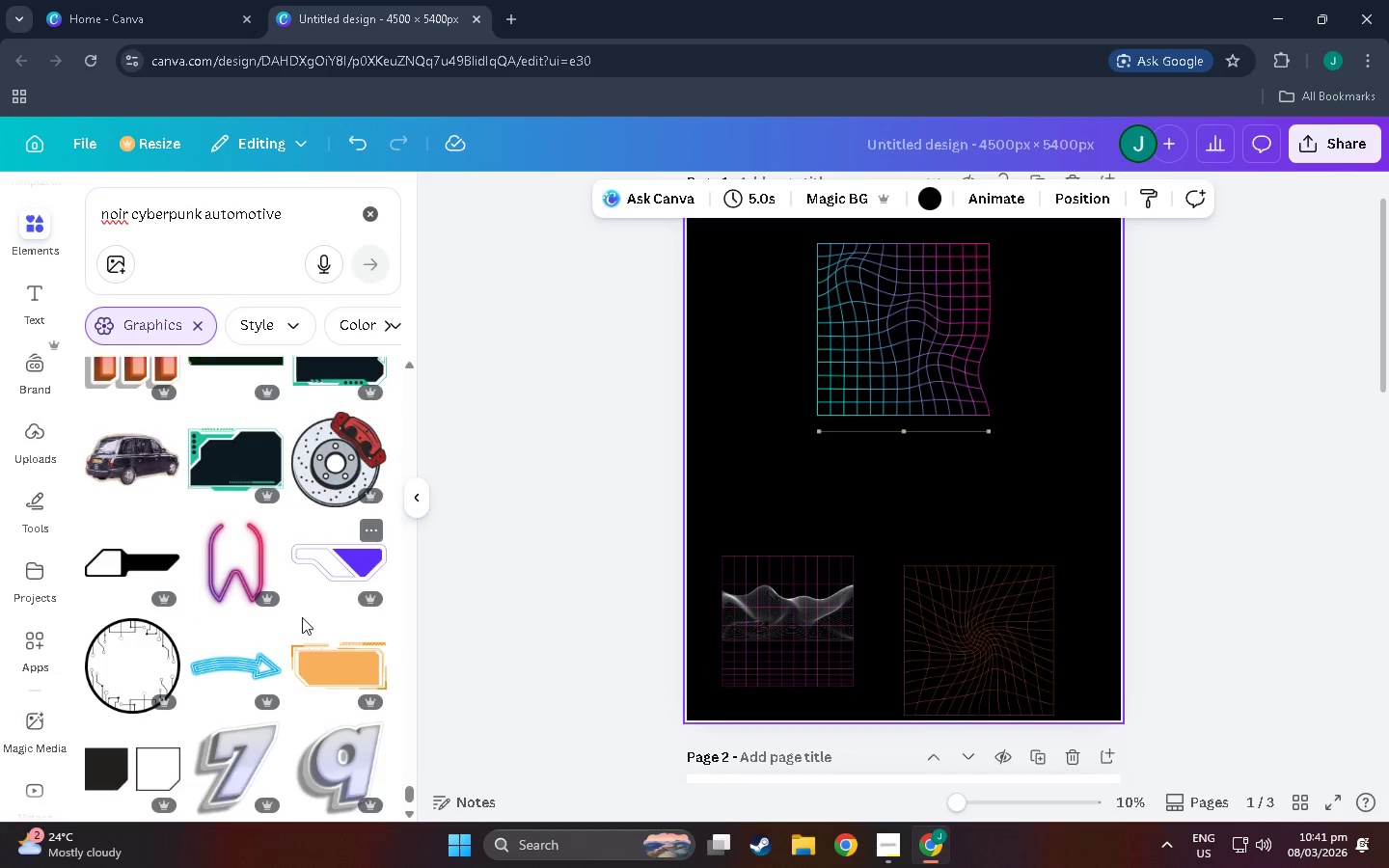 
scroll: coordinate [340, 697], scroll_direction: down, amount: 38.0
 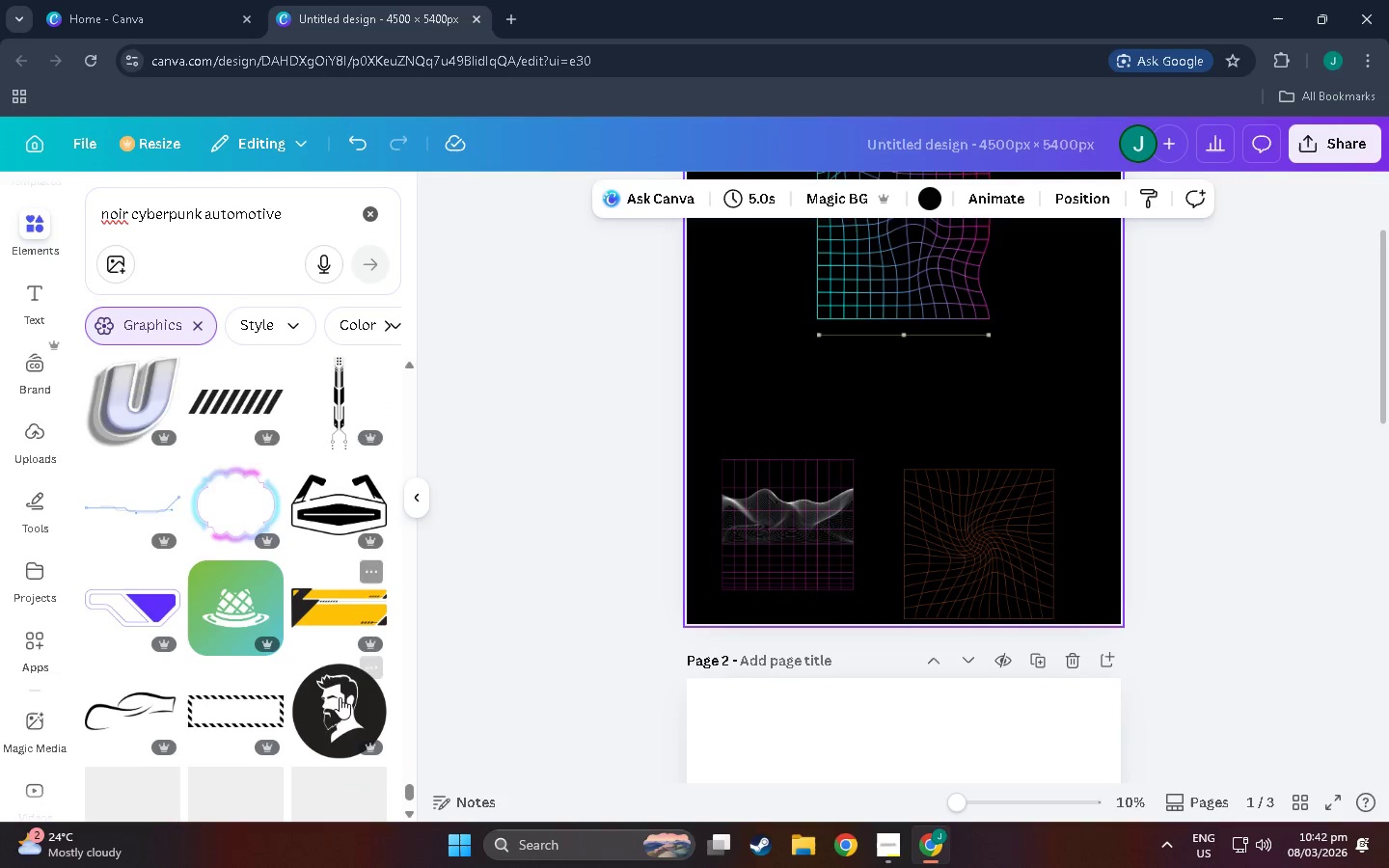 
scroll: coordinate [245, 589], scroll_direction: down, amount: 24.0
 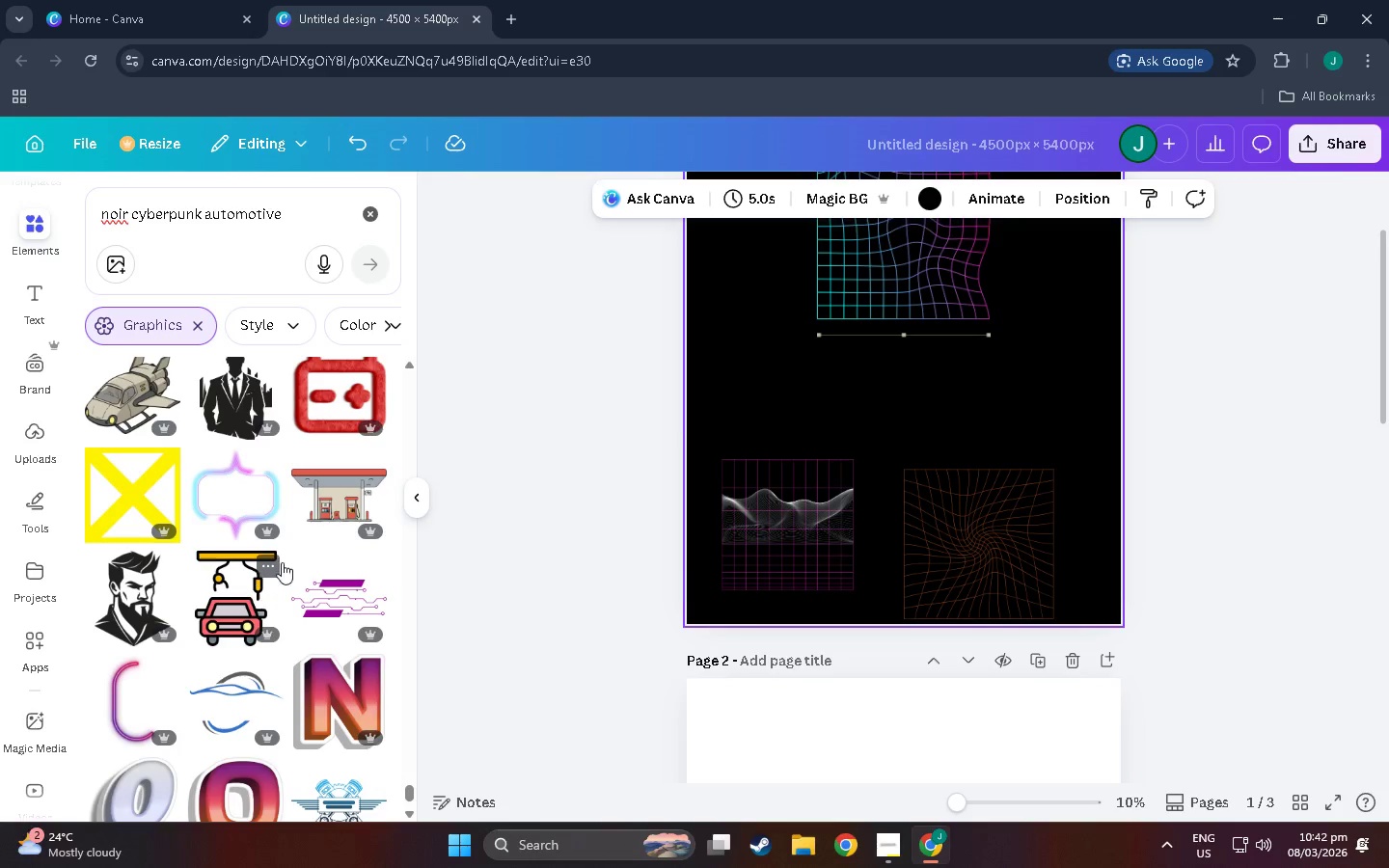 
scroll: coordinate [286, 513], scroll_direction: down, amount: 20.0
 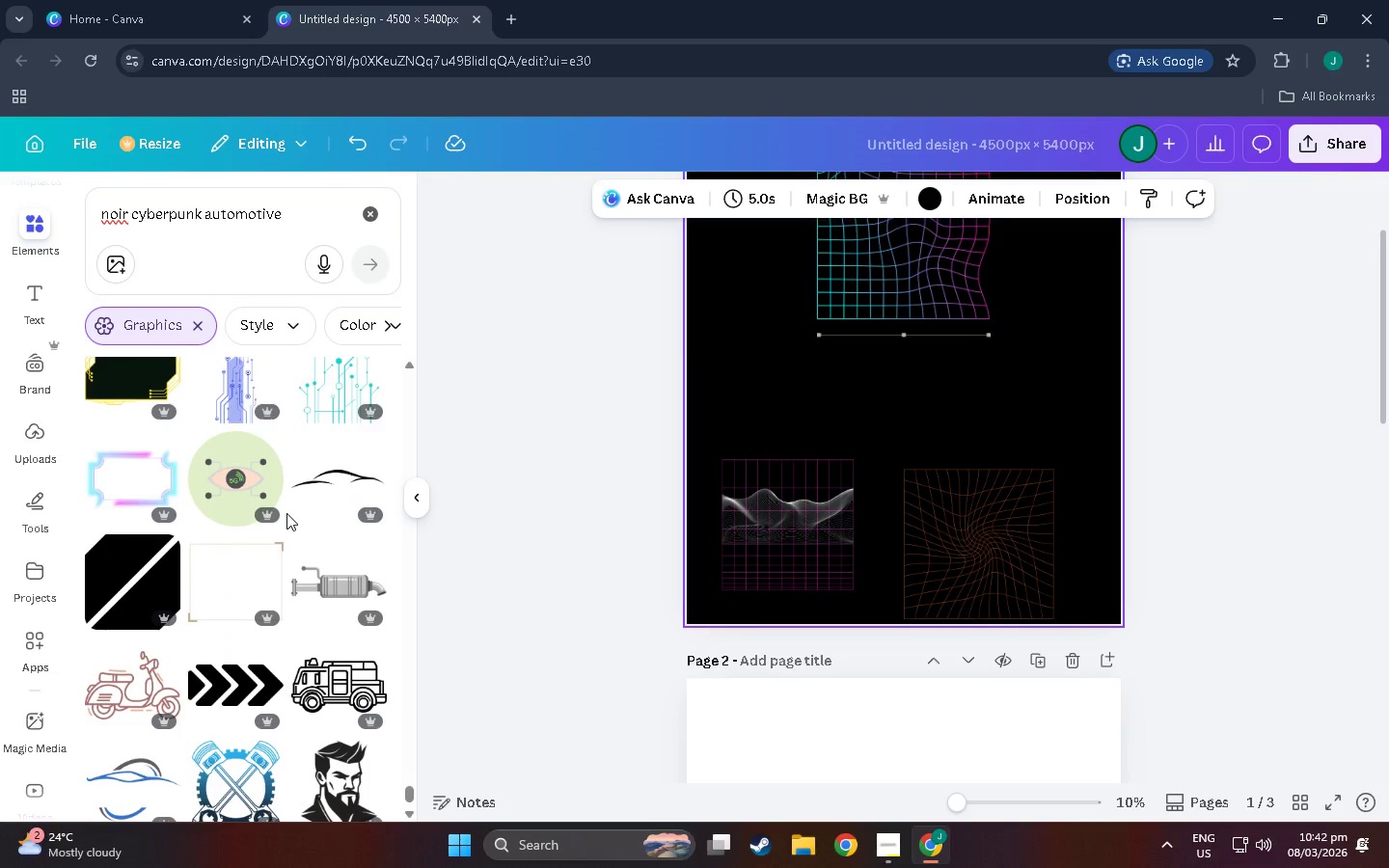 
scroll: coordinate [315, 439], scroll_direction: down, amount: 14.0
 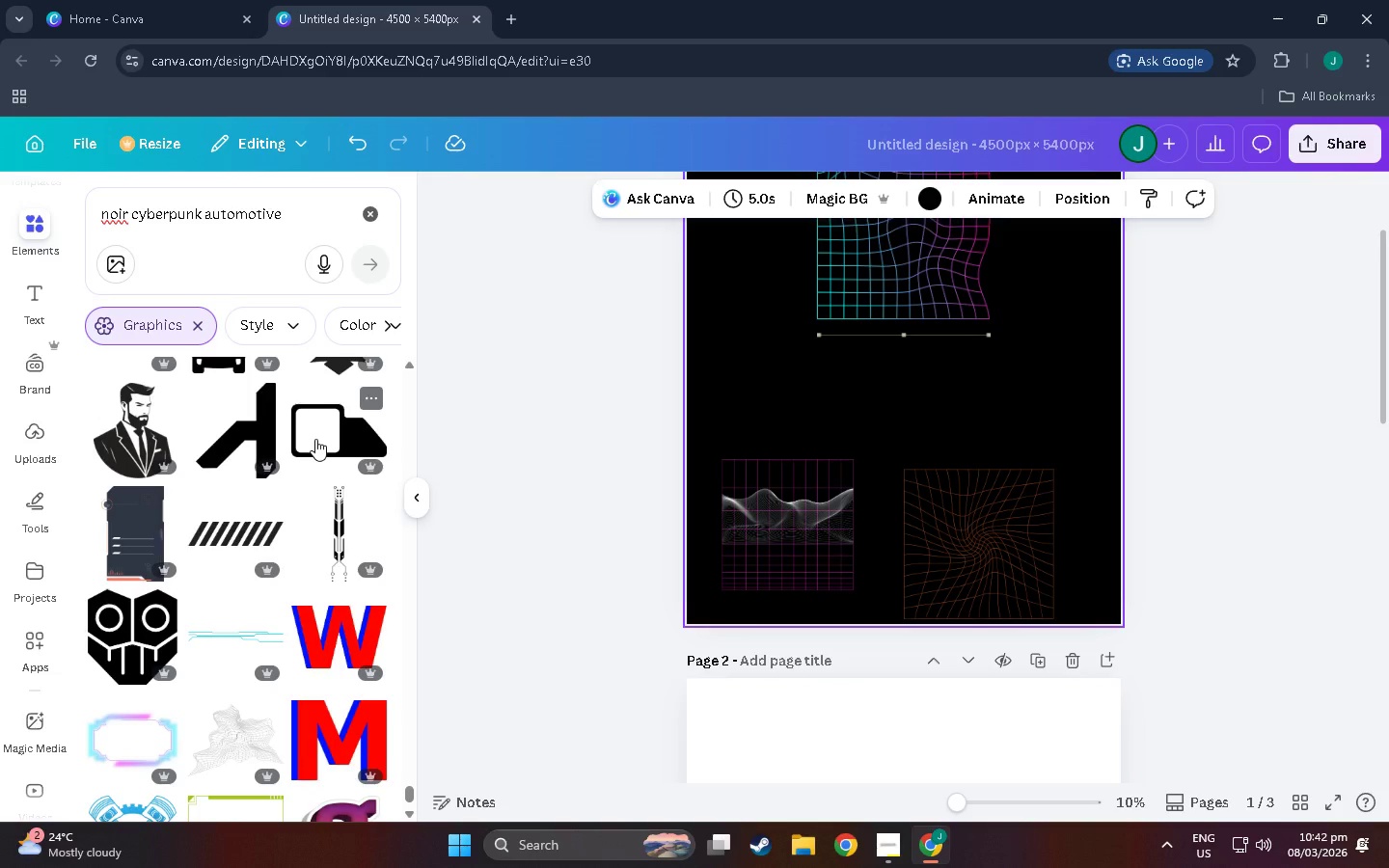 
scroll: coordinate [315, 439], scroll_direction: down, amount: 5.0
 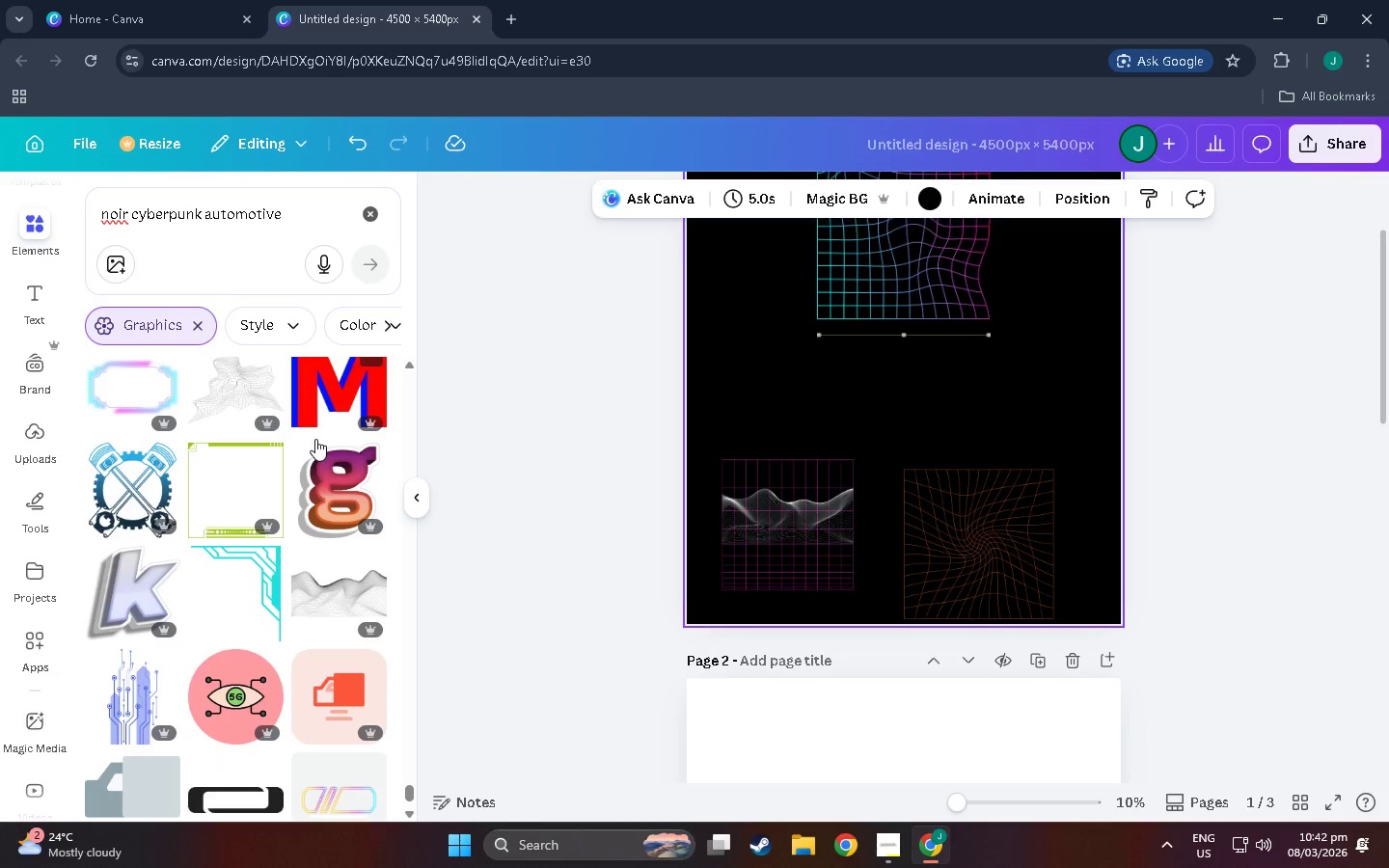 
scroll: coordinate [315, 438], scroll_direction: down, amount: 6.0
 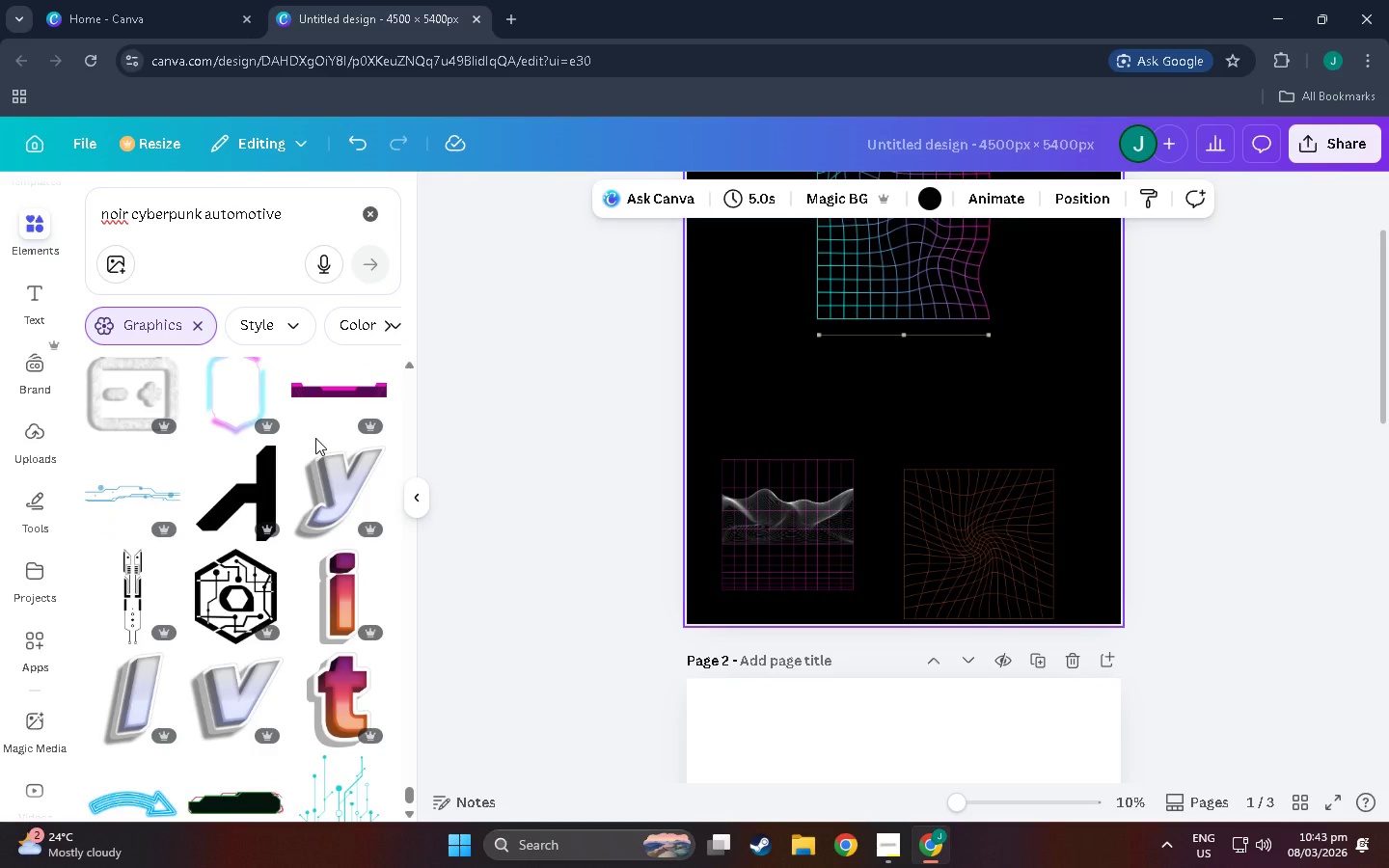 
scroll: coordinate [315, 438], scroll_direction: down, amount: 5.0
 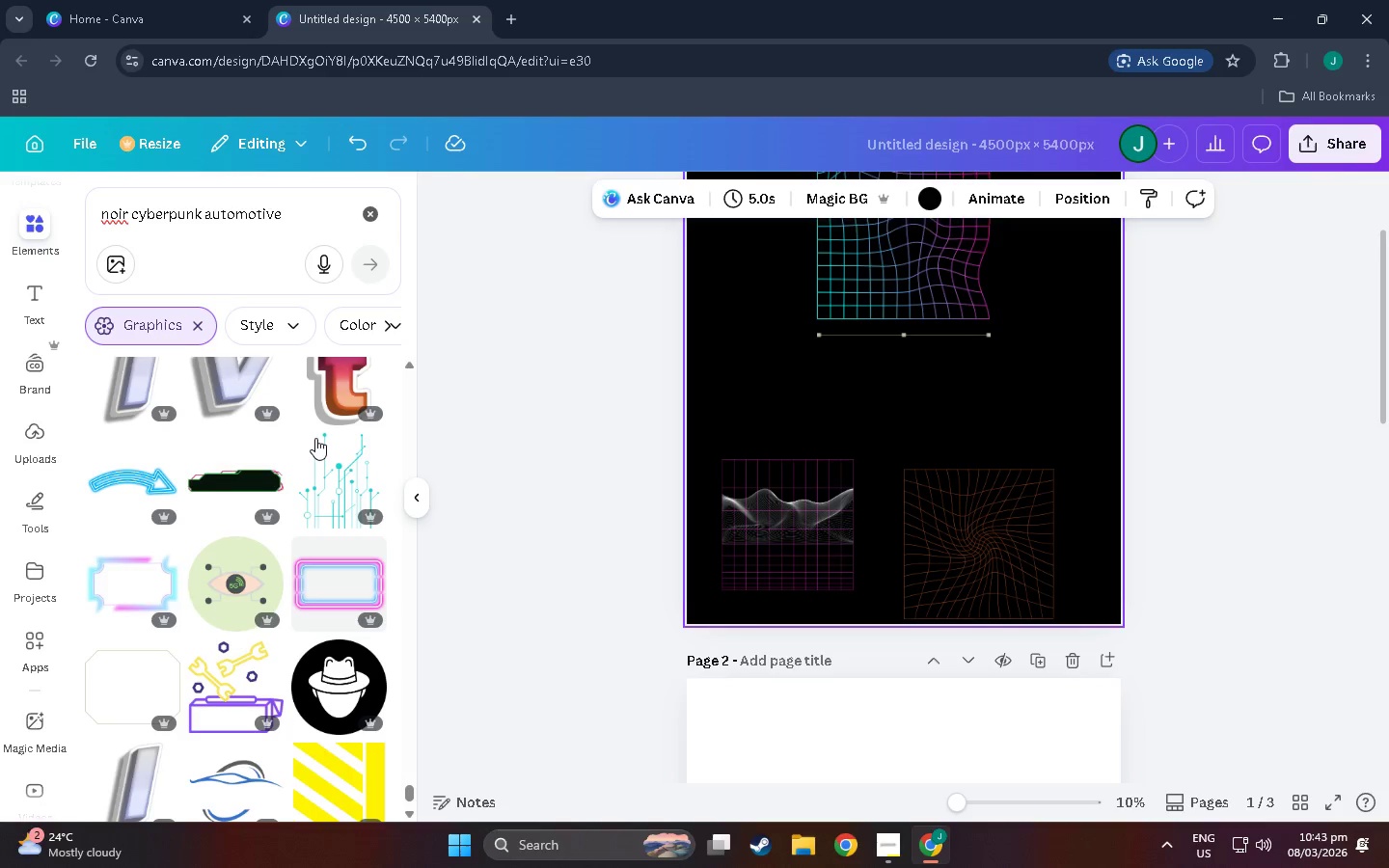 
scroll: coordinate [267, 503], scroll_direction: down, amount: 26.0
 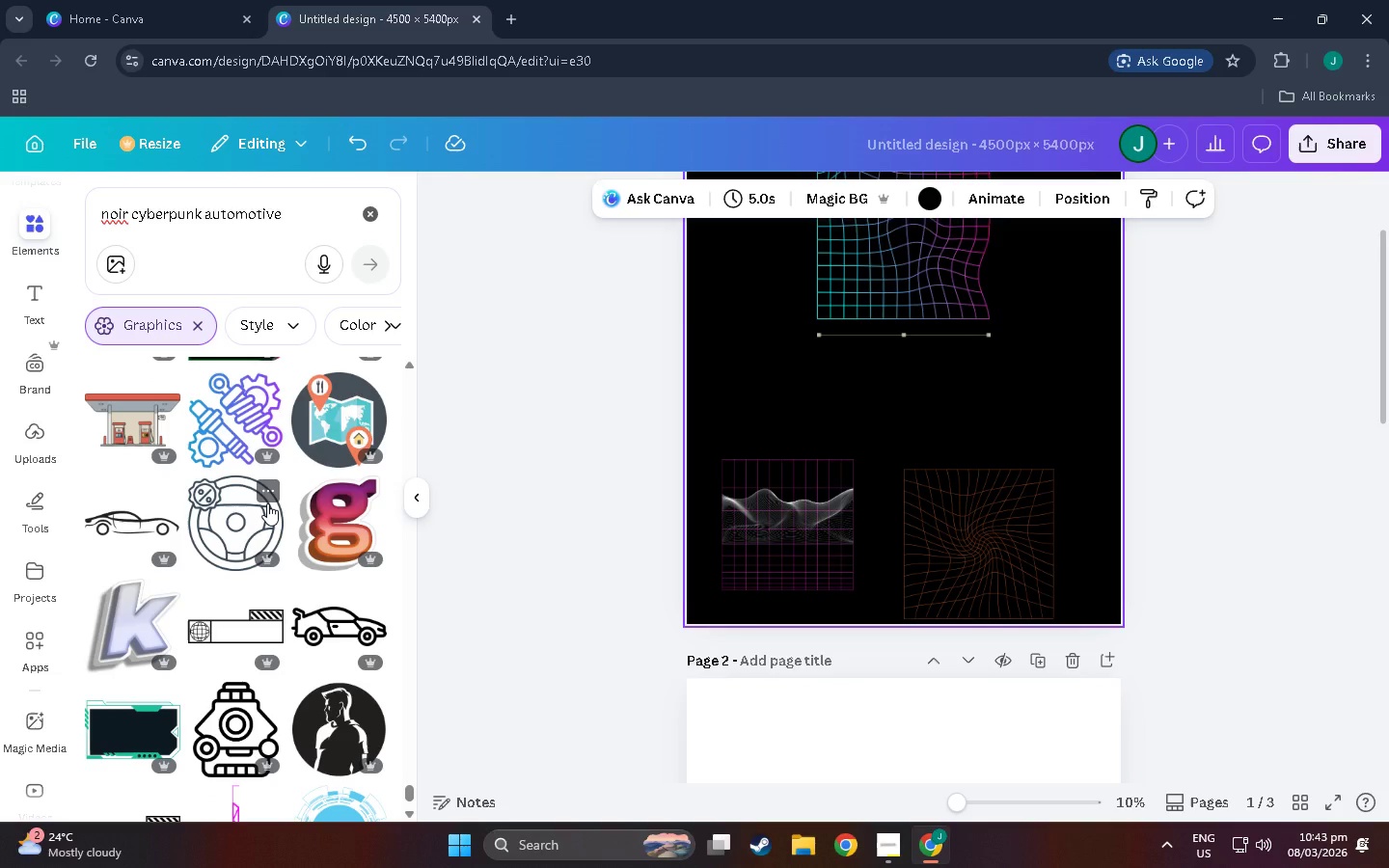 
scroll: coordinate [267, 503], scroll_direction: down, amount: 10.0
 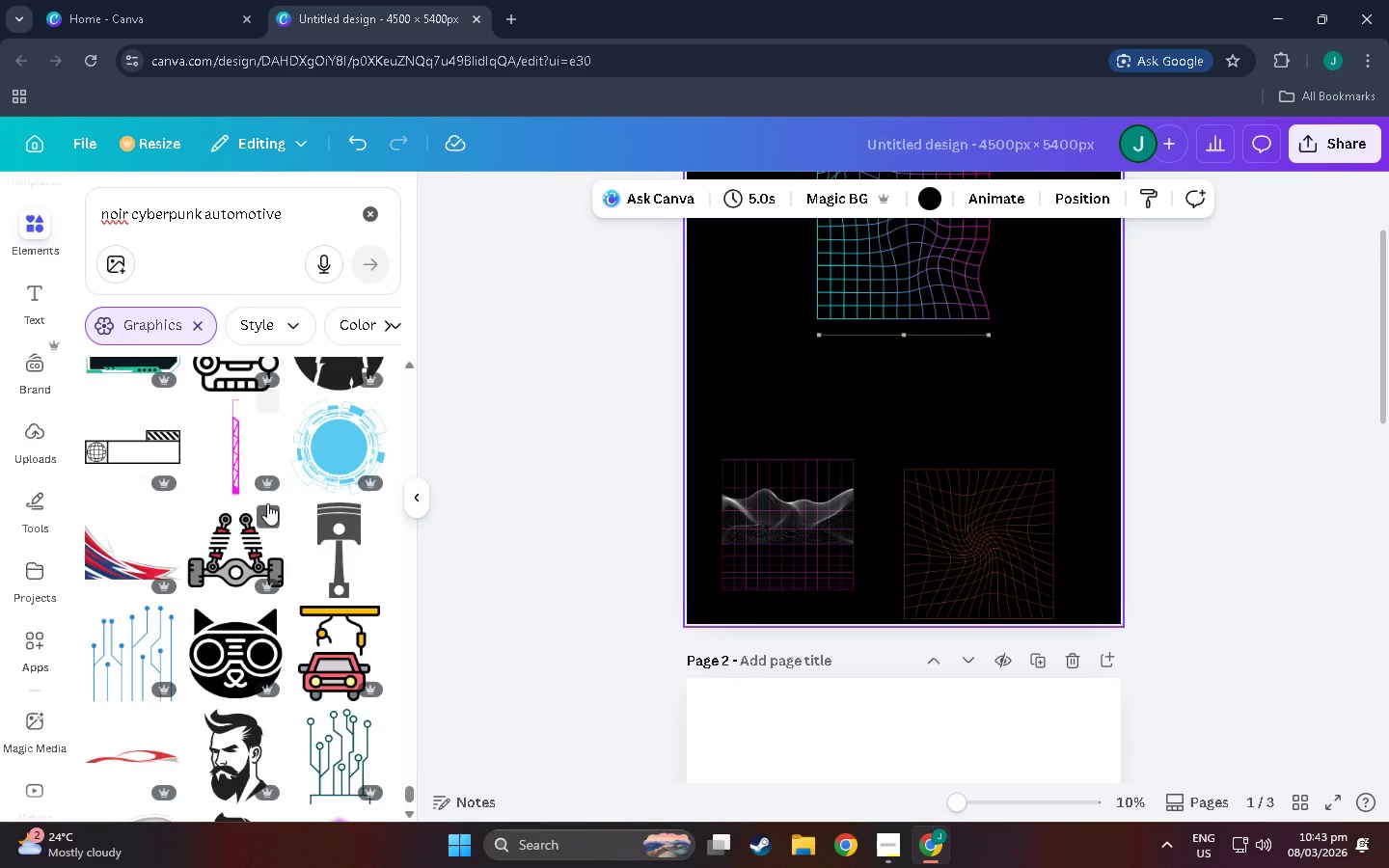 
scroll: coordinate [274, 521], scroll_direction: down, amount: 26.0
 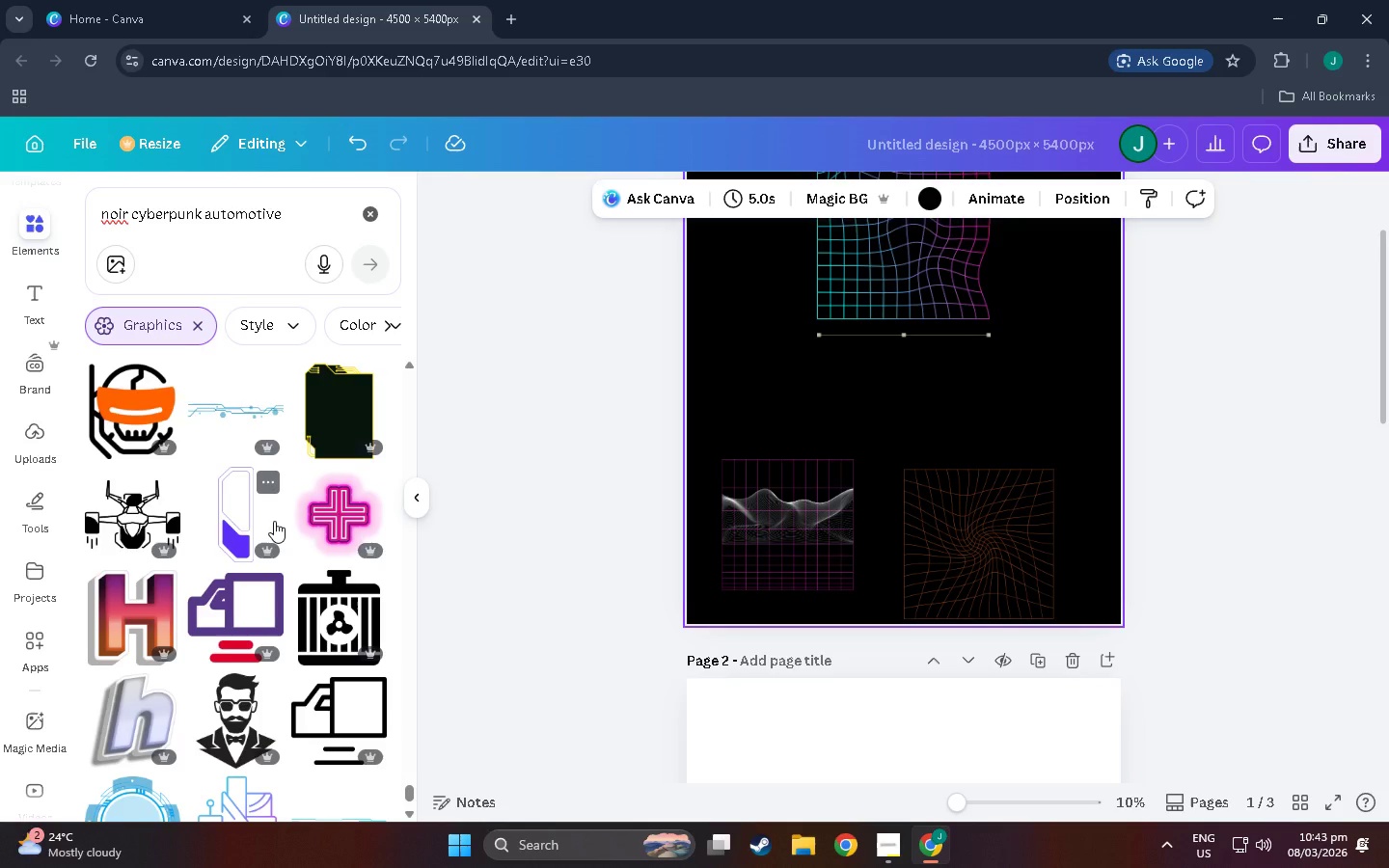 
scroll: coordinate [274, 544], scroll_direction: down, amount: 52.0
 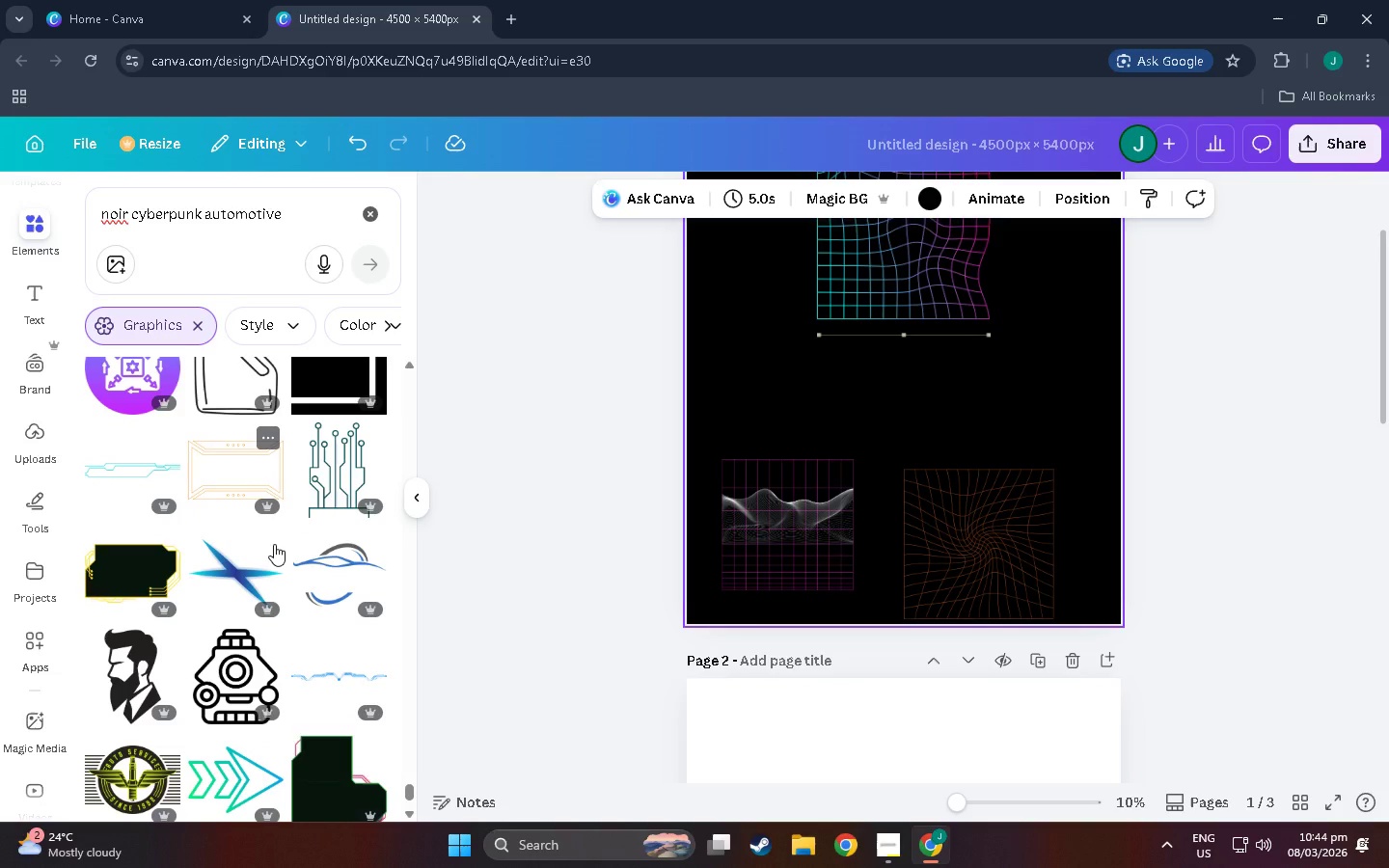 
scroll: coordinate [298, 531], scroll_direction: down, amount: 41.0
 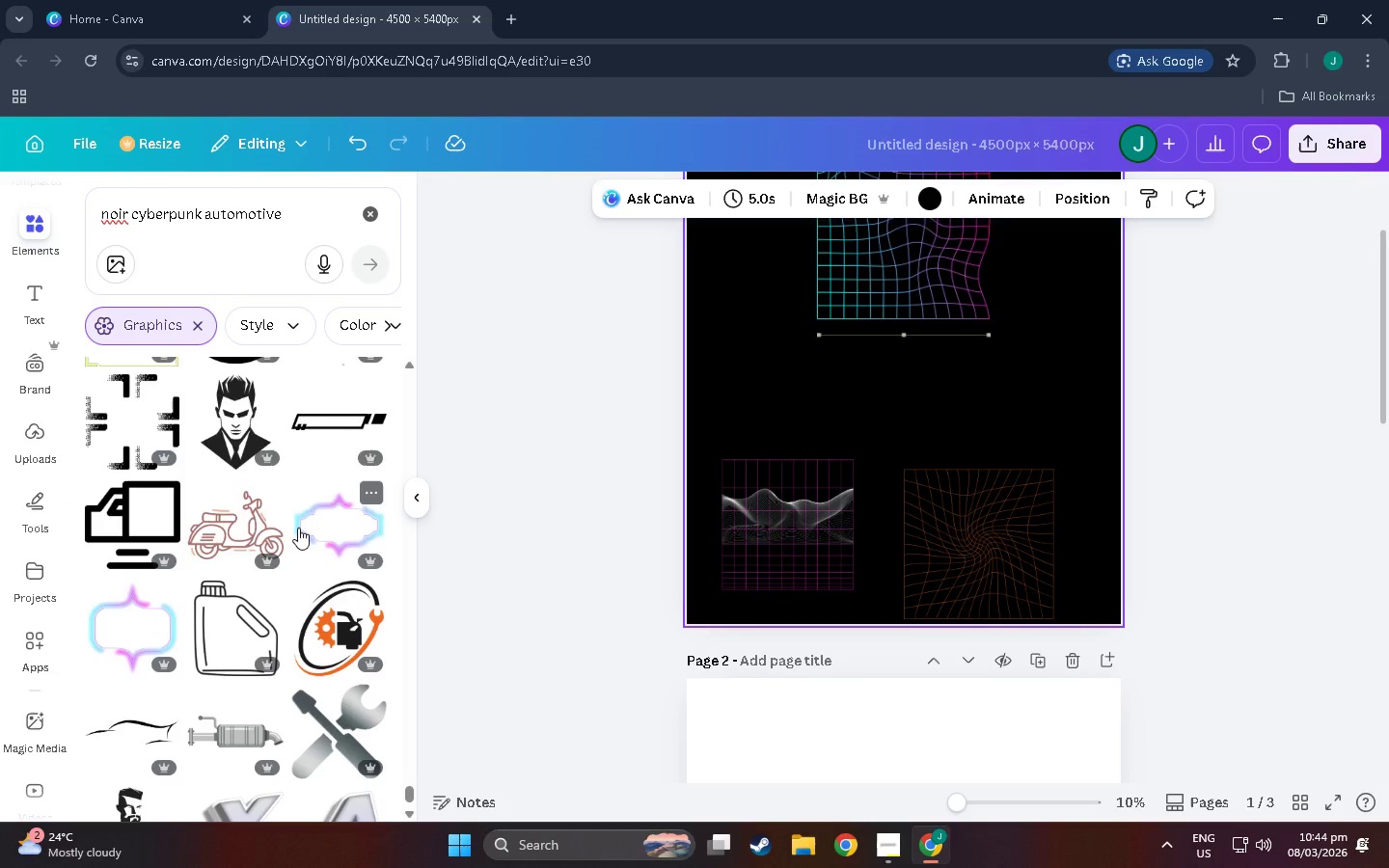 
scroll: coordinate [303, 522], scroll_direction: down, amount: 36.0
 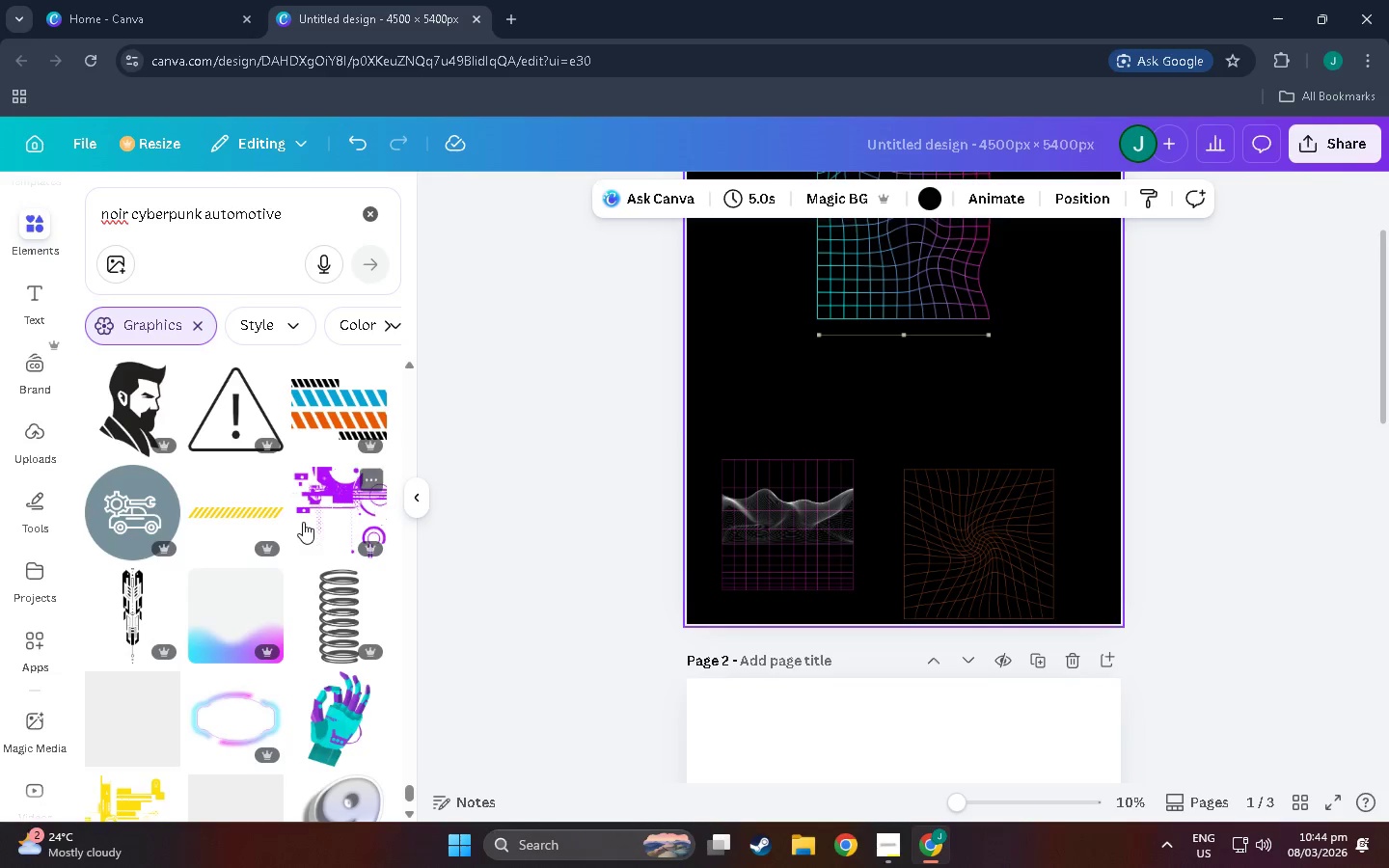 
scroll: coordinate [234, 559], scroll_direction: down, amount: 16.0
 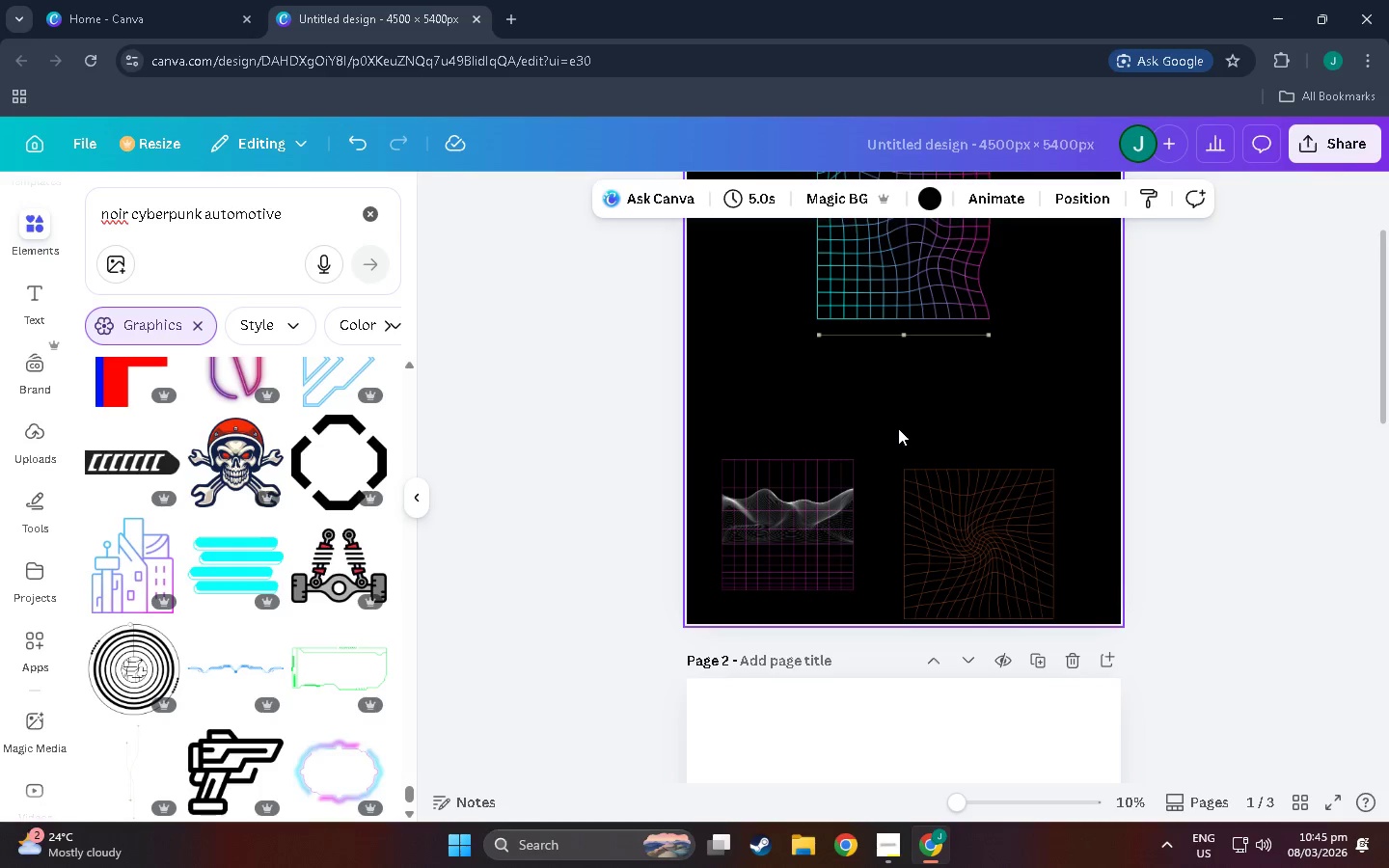 
scroll: coordinate [898, 423], scroll_direction: up, amount: 4.0
 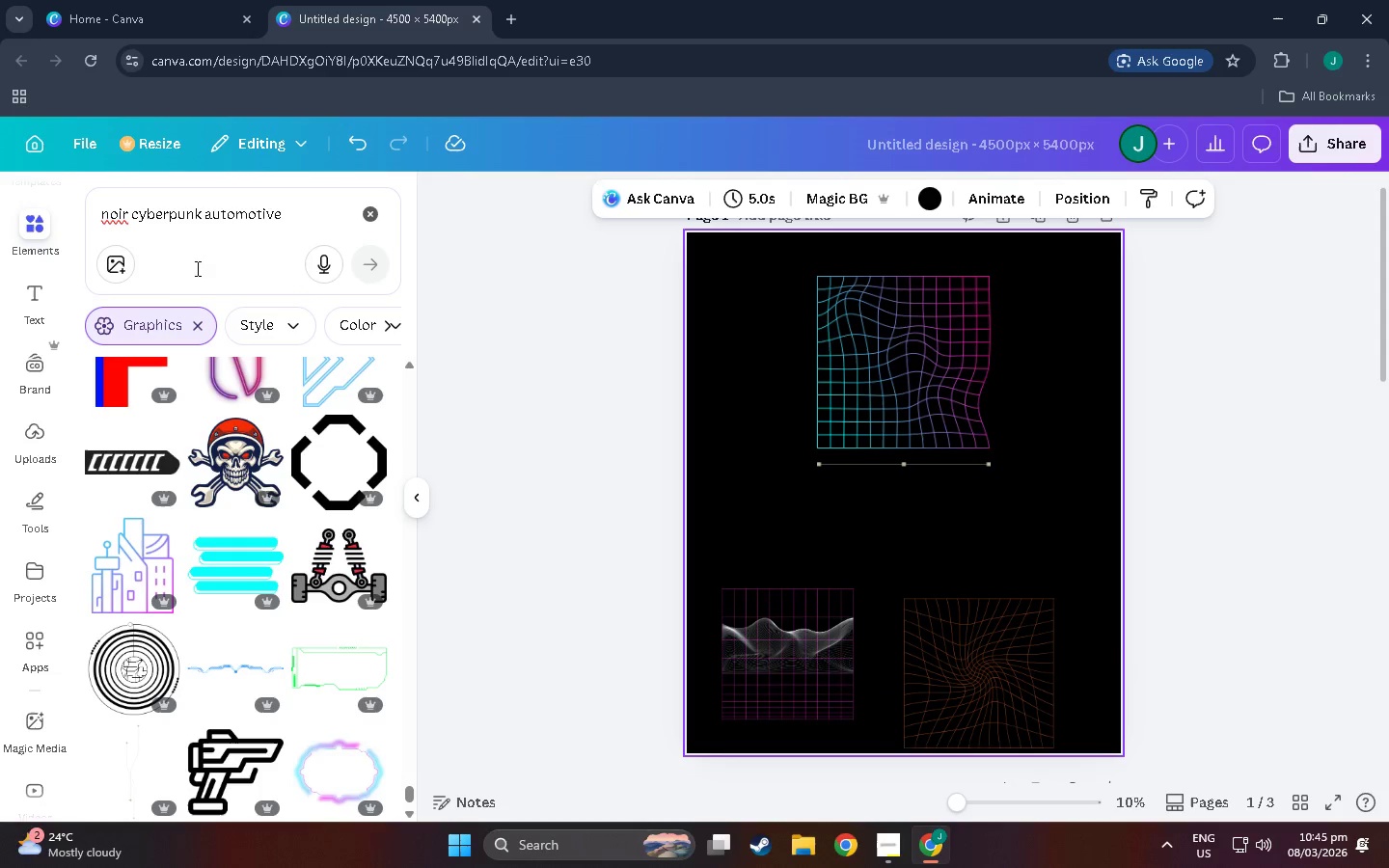 
left_click([195, 323])
 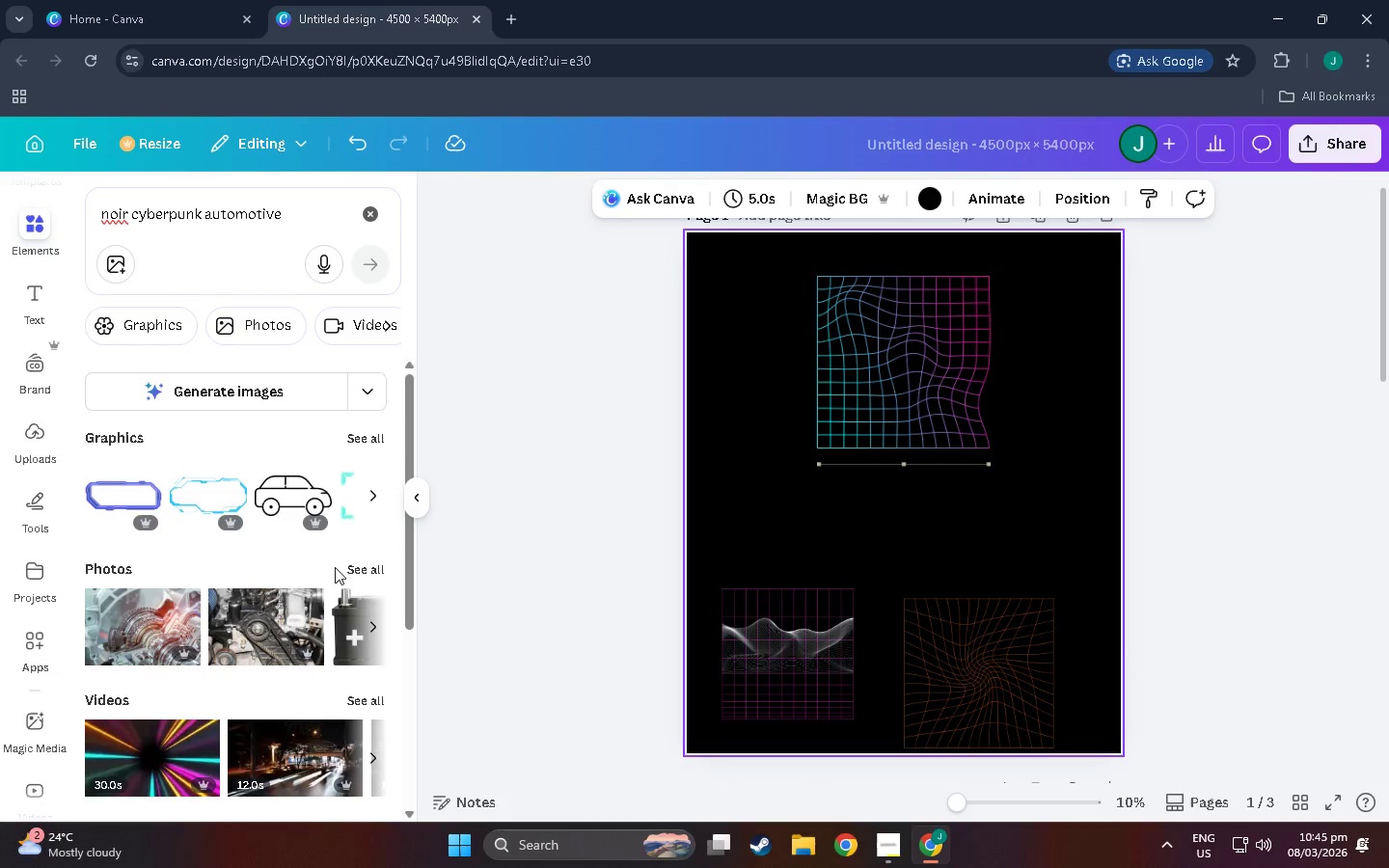 
left_click([348, 566])
 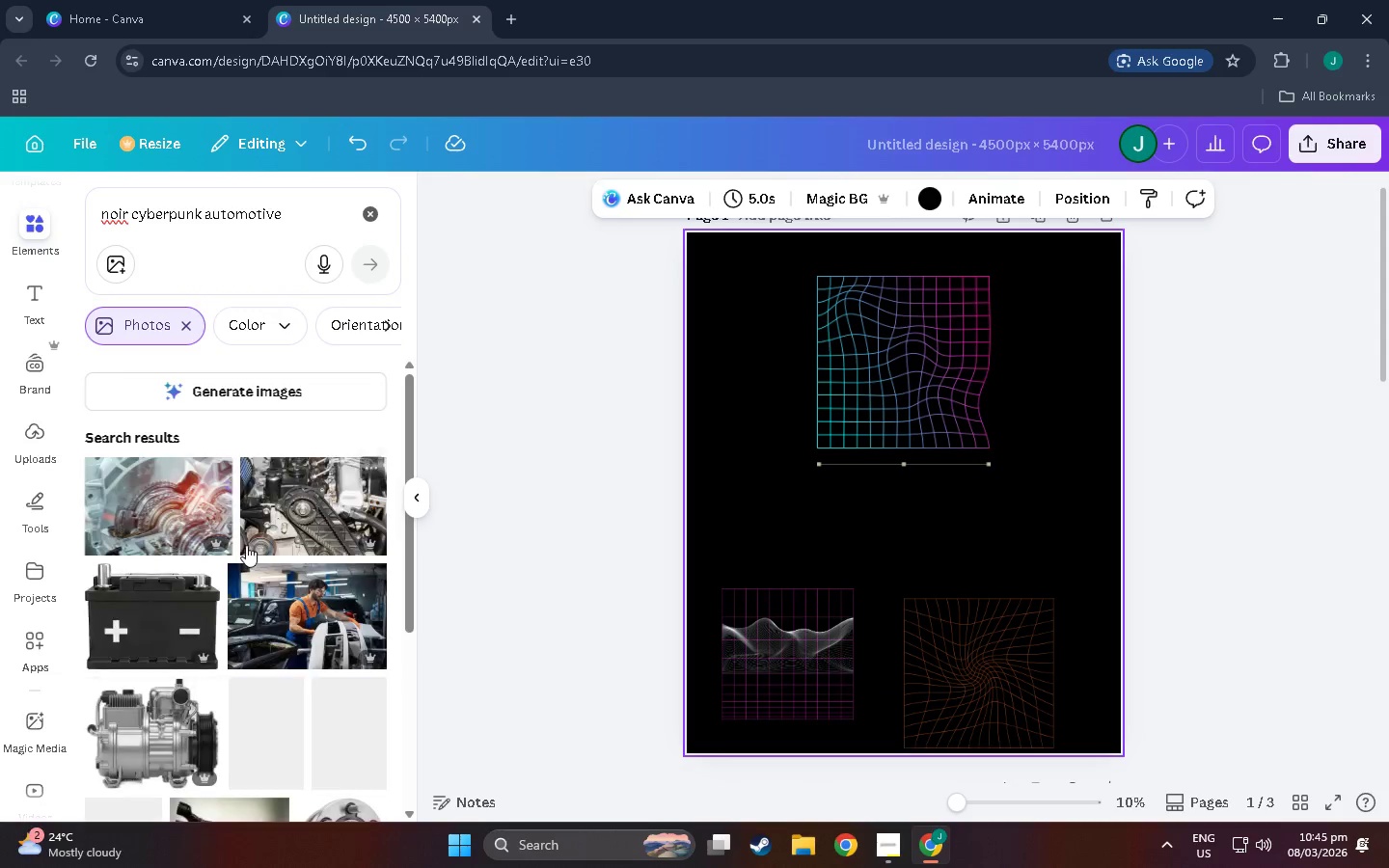 
scroll: coordinate [251, 605], scroll_direction: down, amount: 51.0
 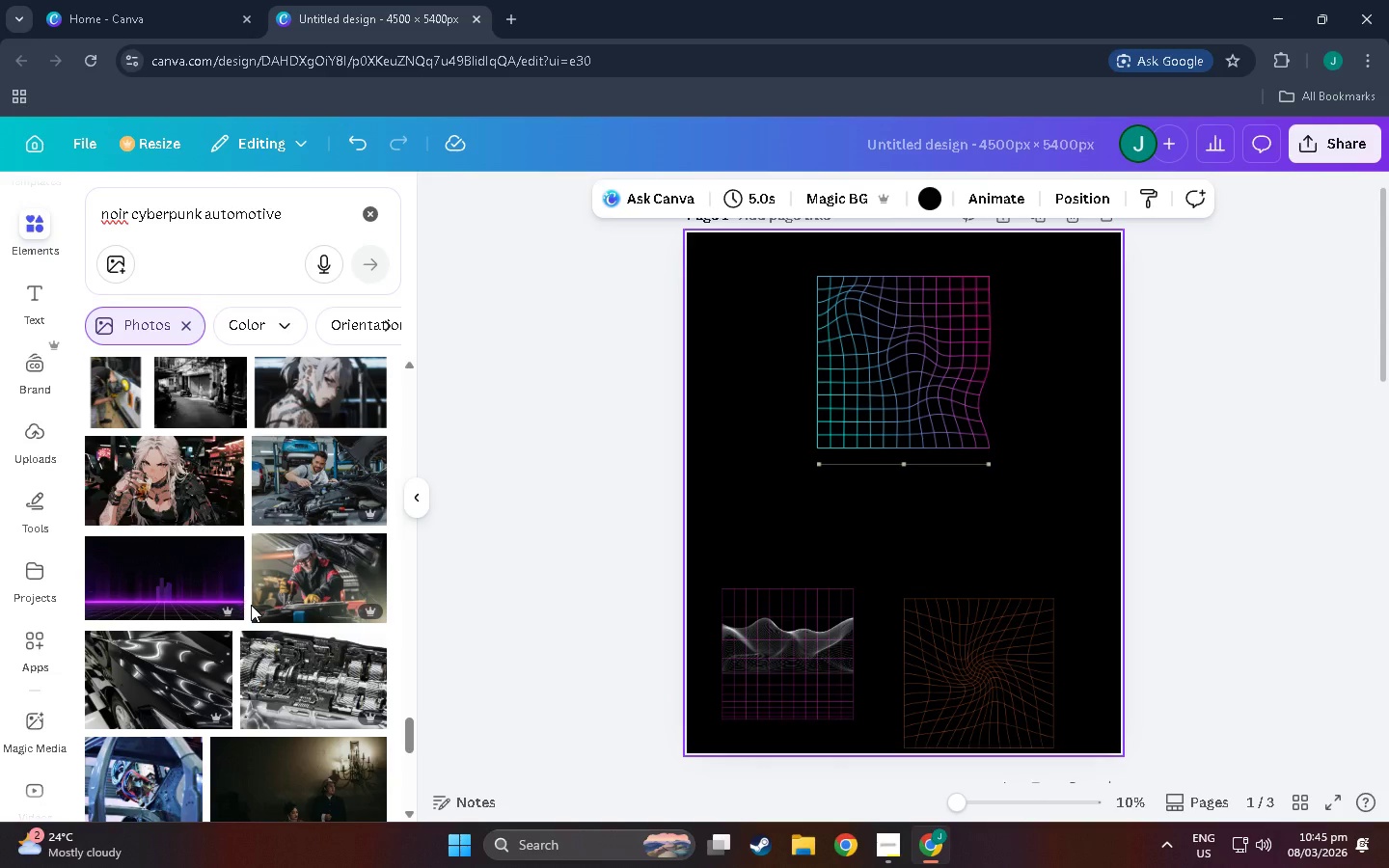 
scroll: coordinate [263, 629], scroll_direction: down, amount: 24.0
 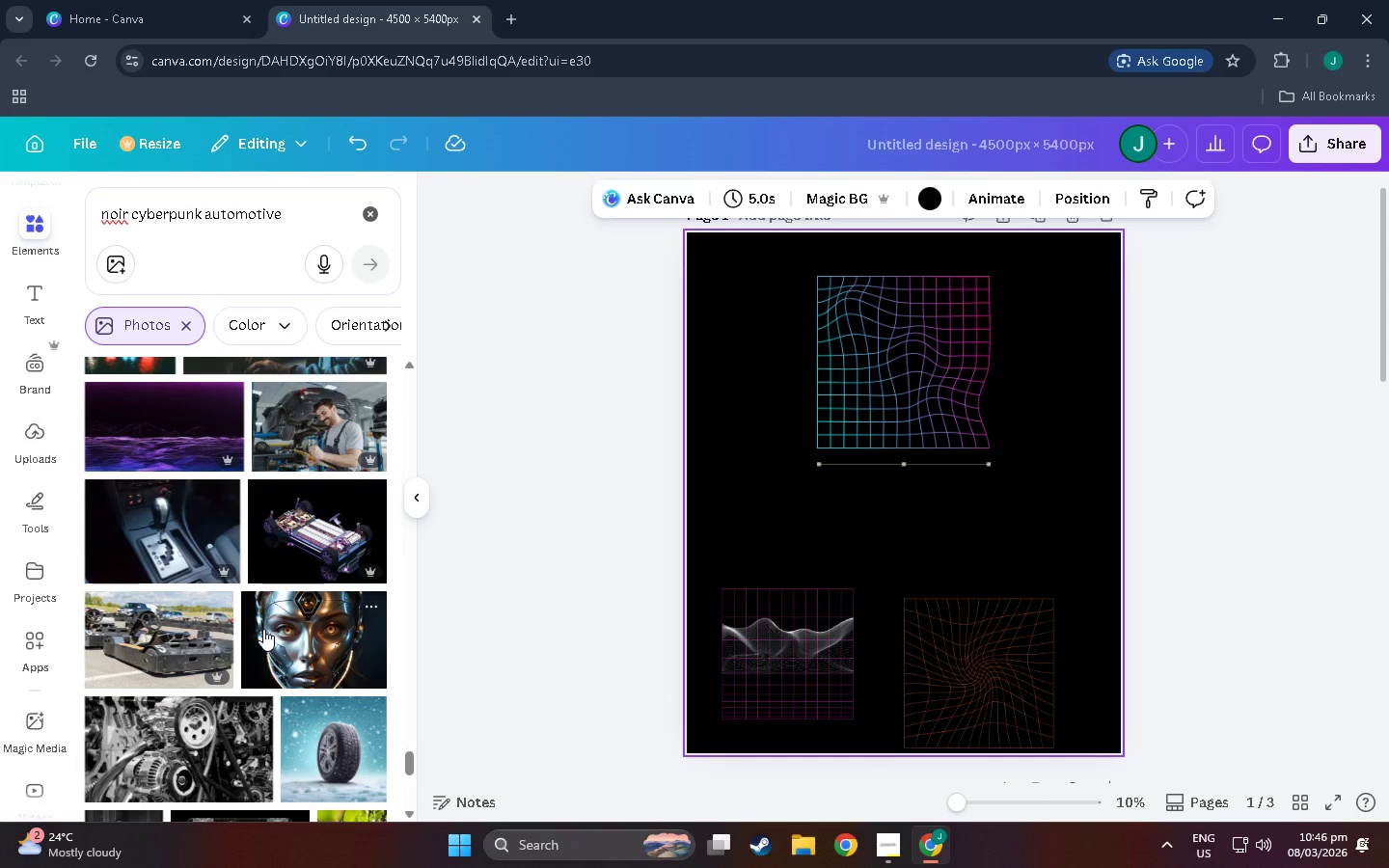 
scroll: coordinate [263, 629], scroll_direction: down, amount: 6.0
 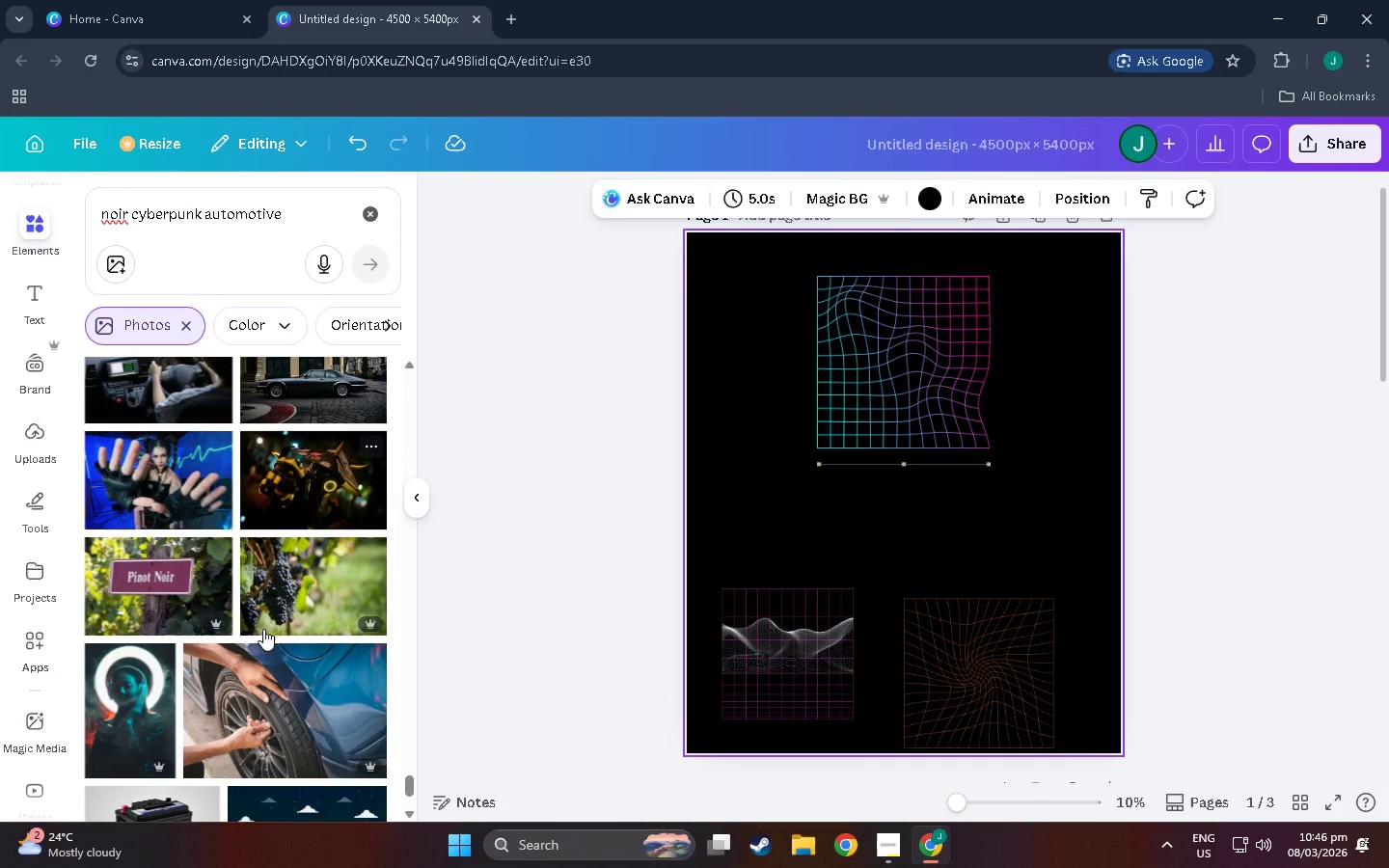 
left_click([186, 334])
 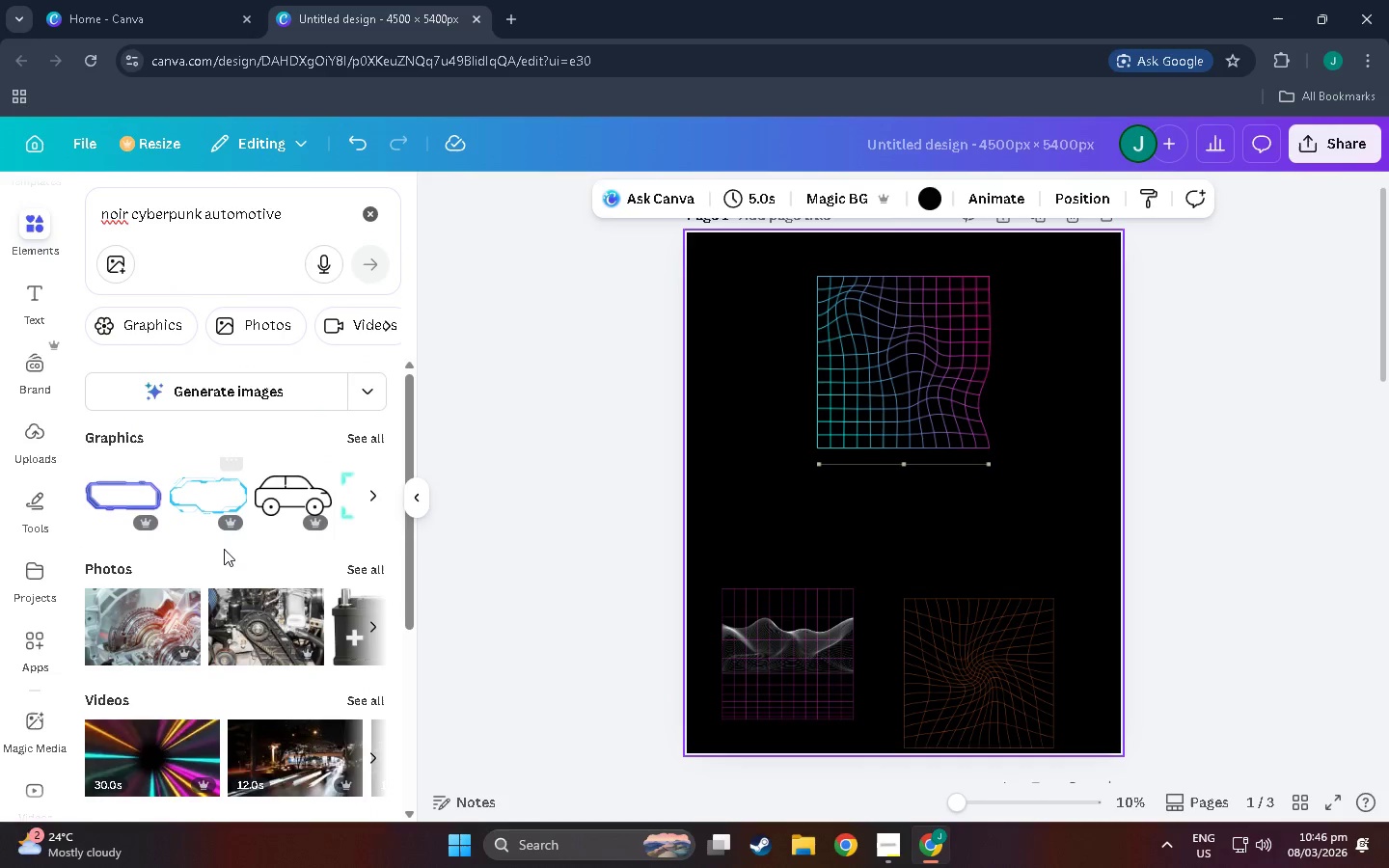 
scroll: coordinate [313, 604], scroll_direction: down, amount: 12.0
 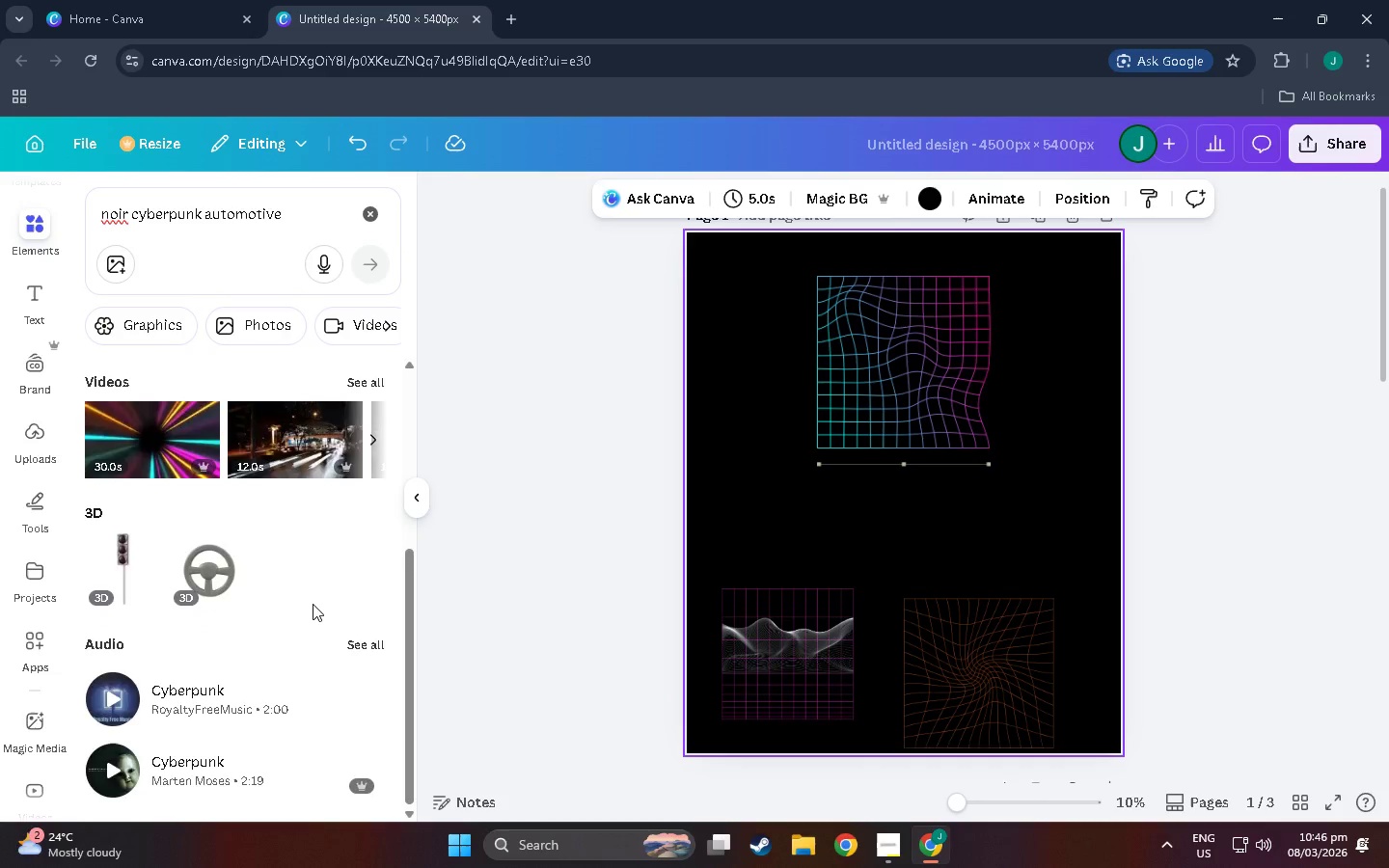 
scroll: coordinate [333, 414], scroll_direction: up, amount: 10.0
 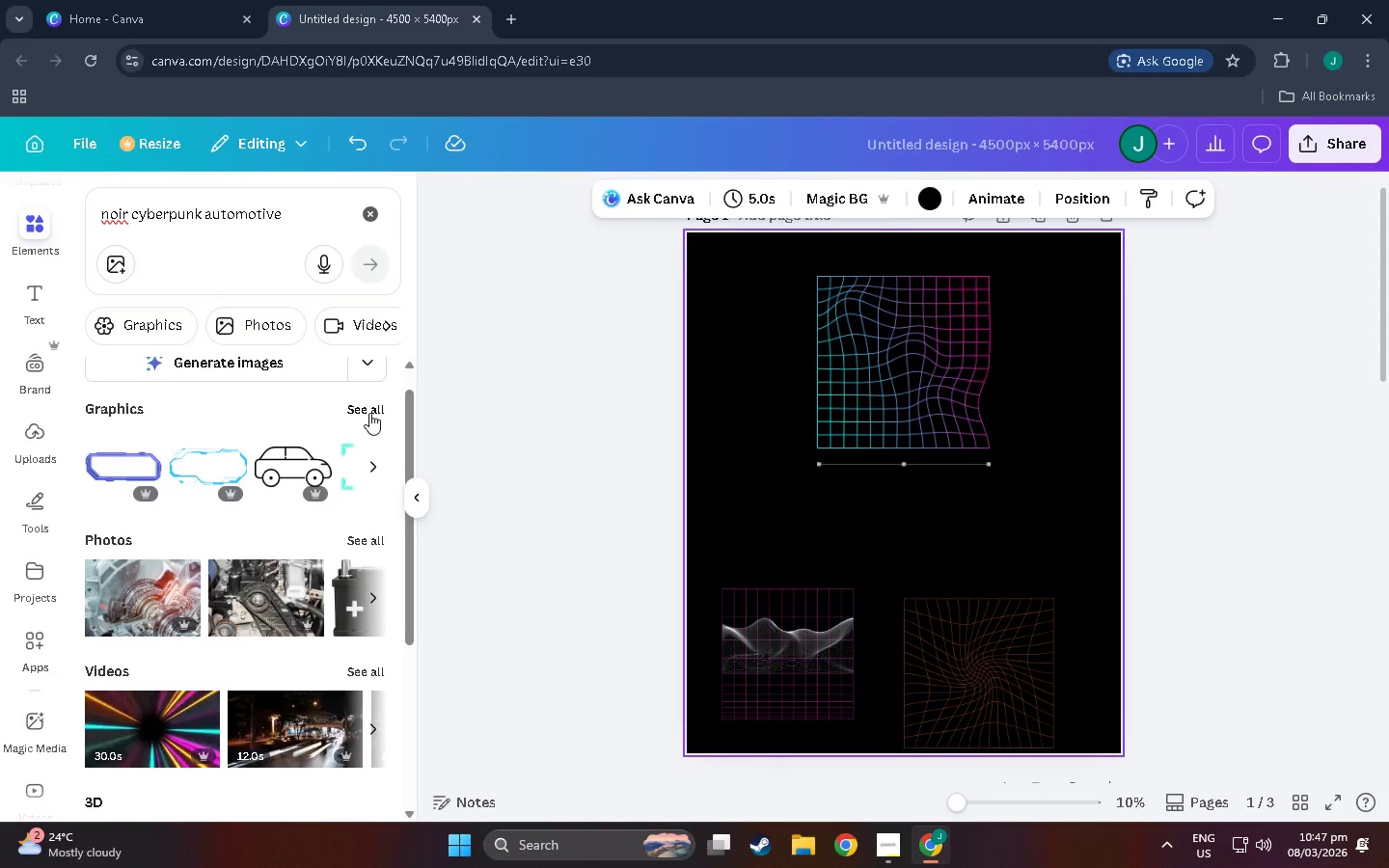 
left_click([369, 413])
 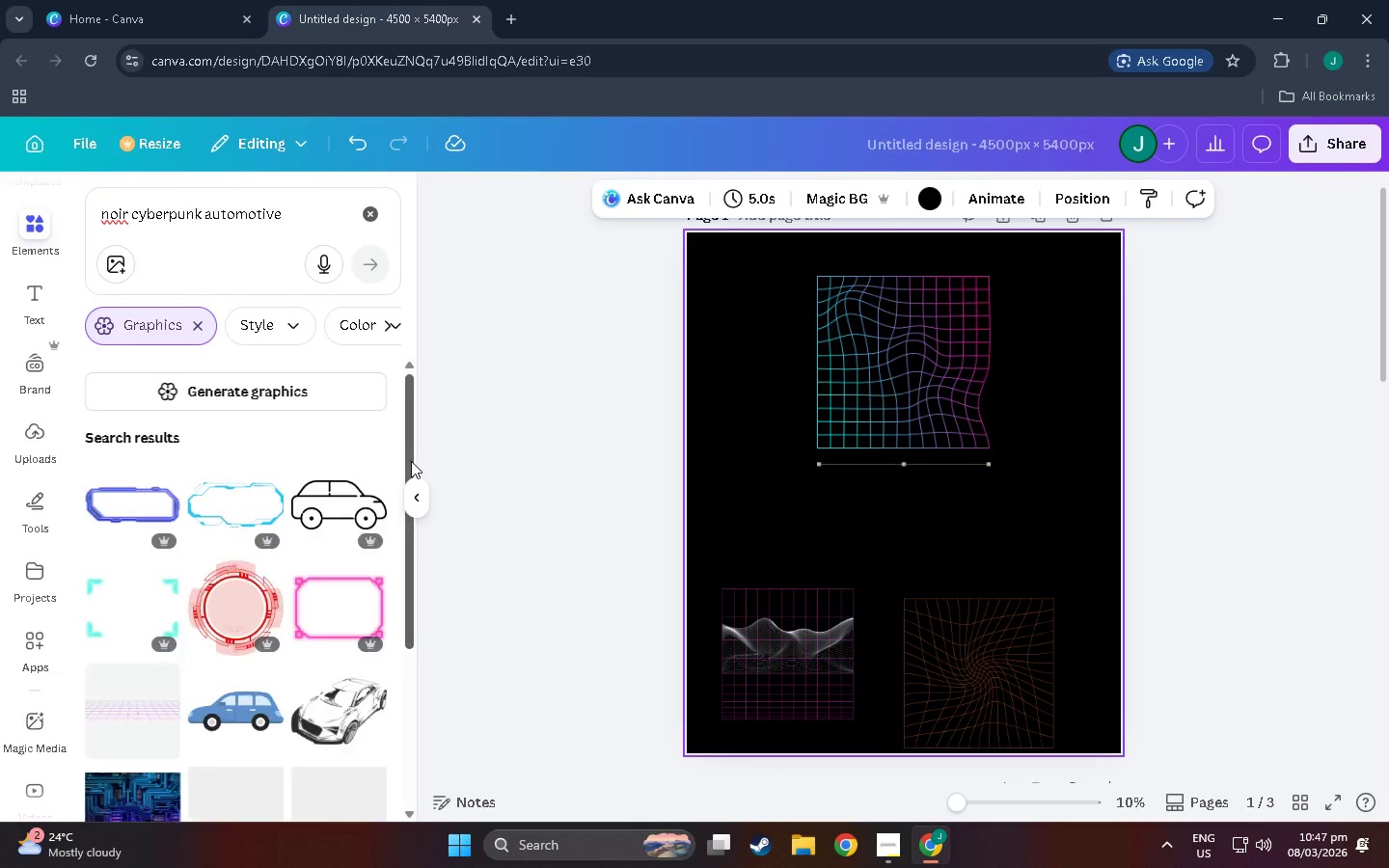 
scroll: coordinate [245, 614], scroll_direction: down, amount: 16.0
 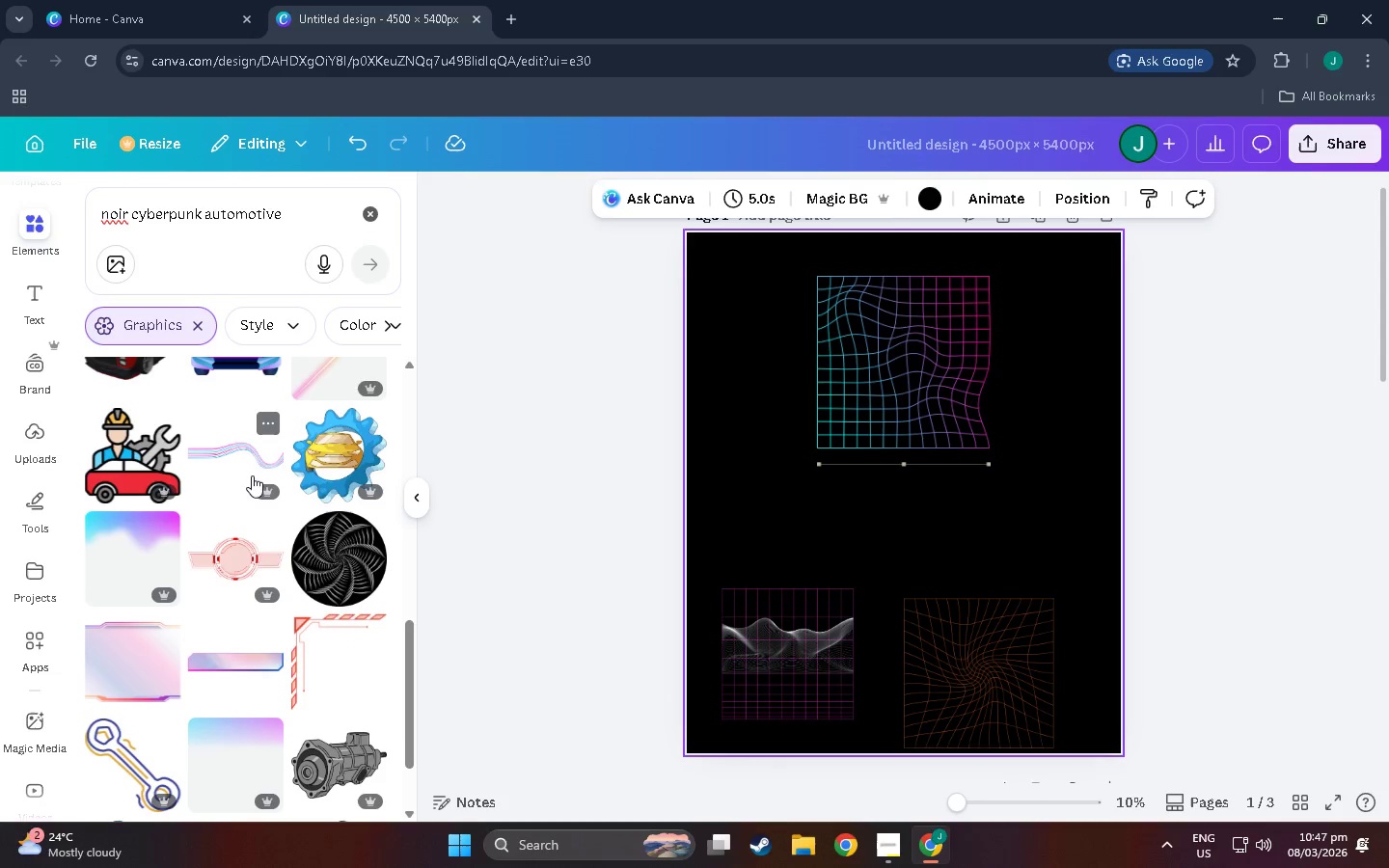 
left_click([240, 459])
 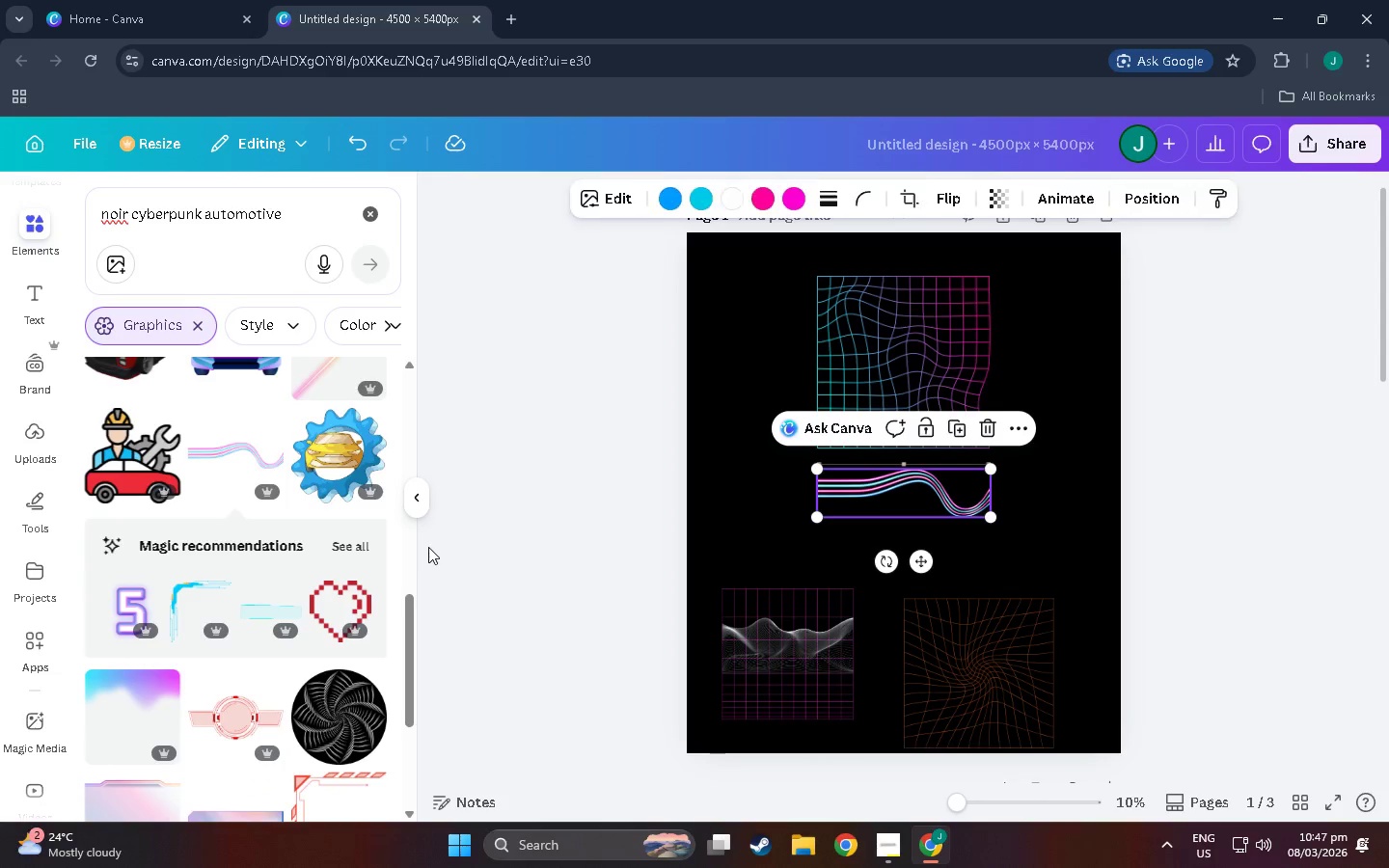 
scroll: coordinate [236, 617], scroll_direction: down, amount: 35.0
 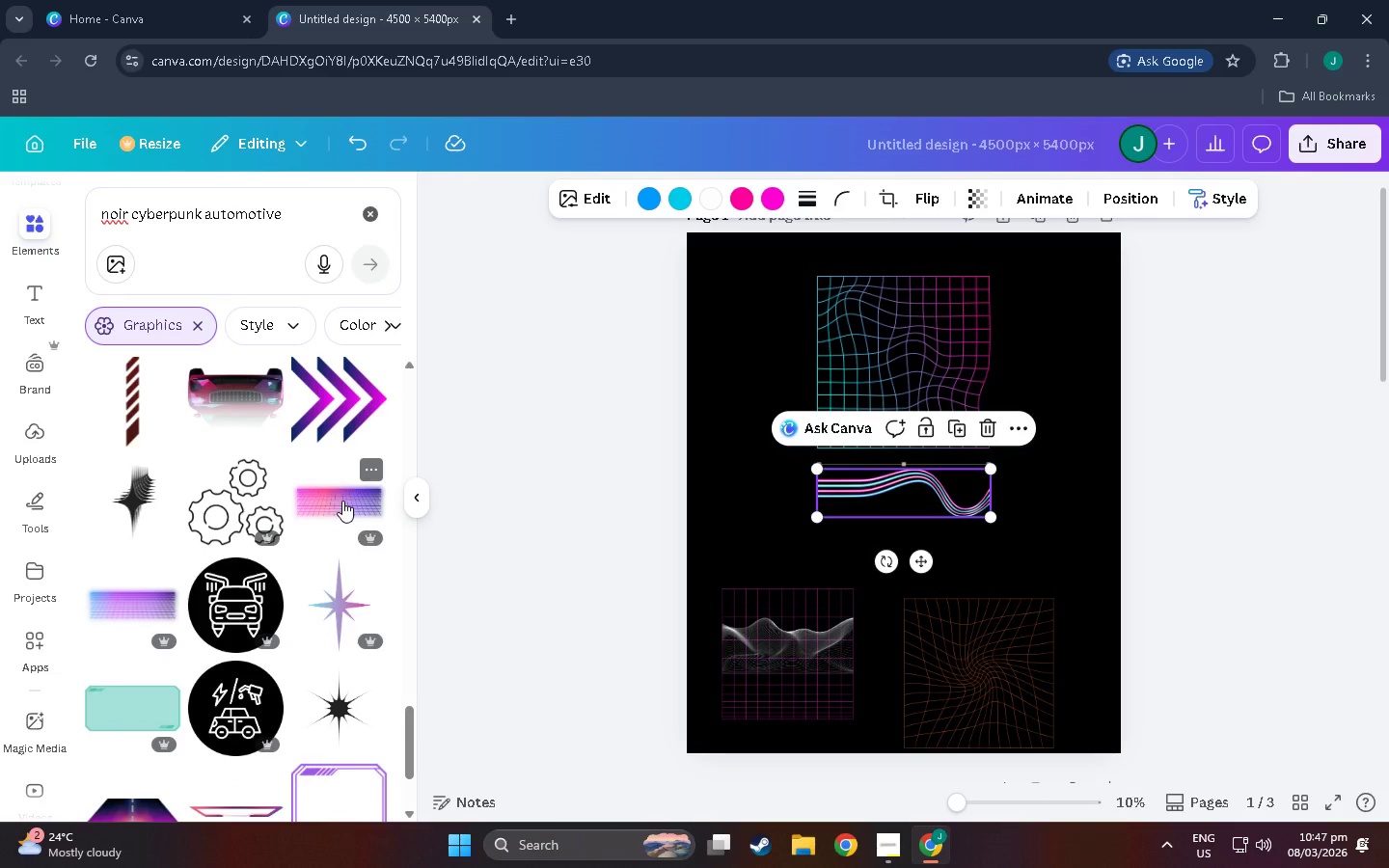 
left_click([131, 483])
 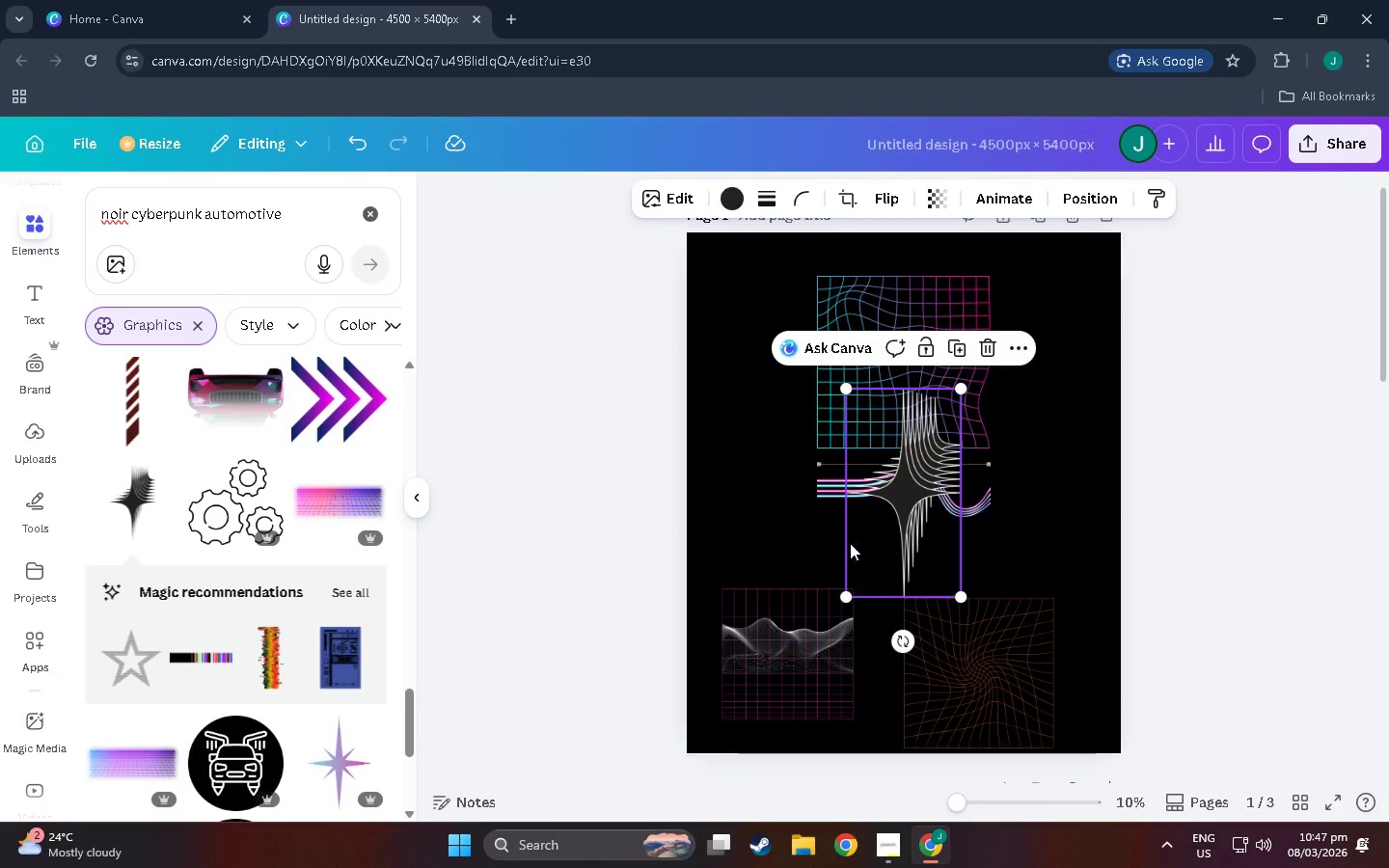 
left_click_drag(start_coordinate=[852, 541], to_coordinate=[705, 529])
 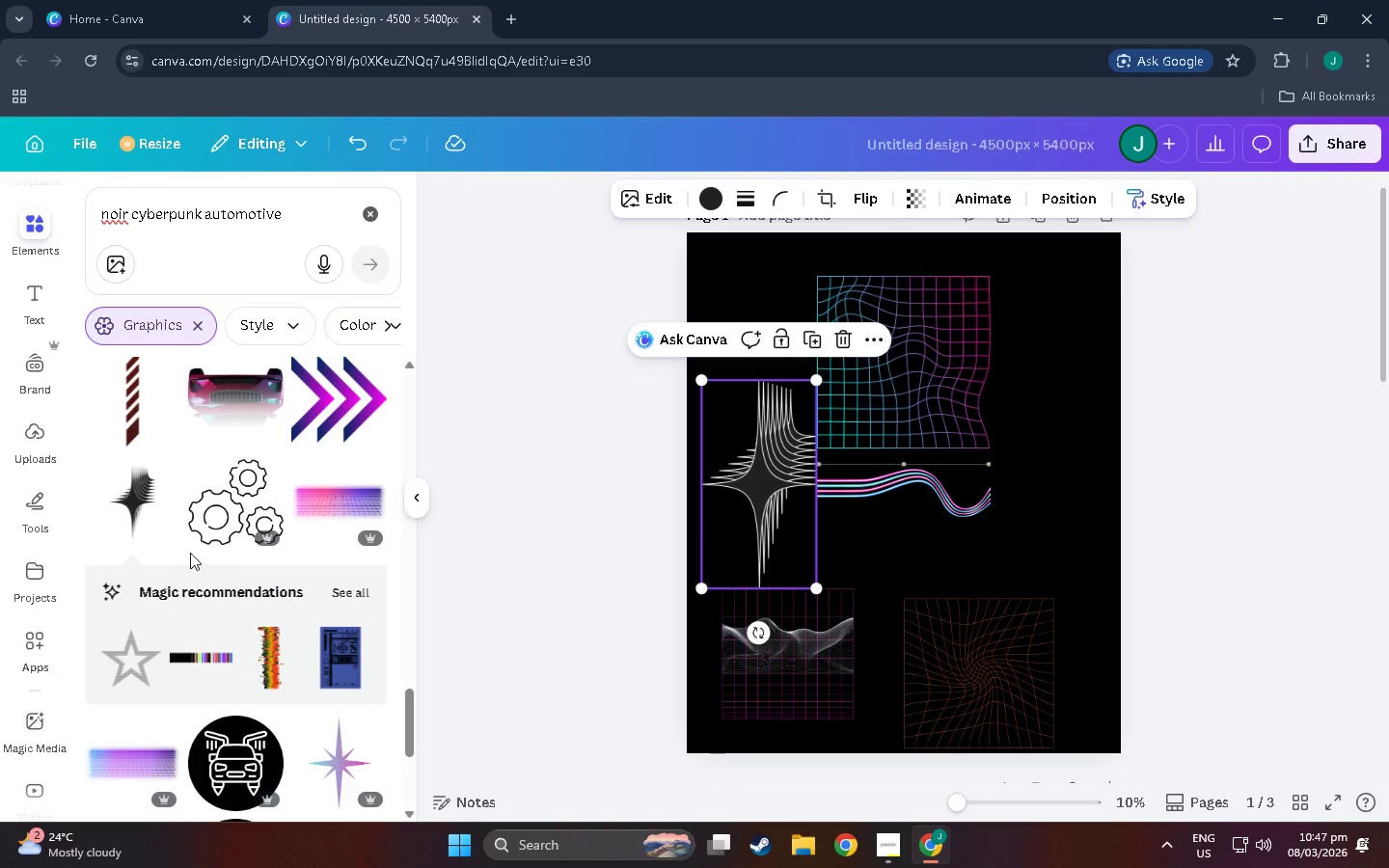 
scroll: coordinate [181, 583], scroll_direction: down, amount: 13.0
 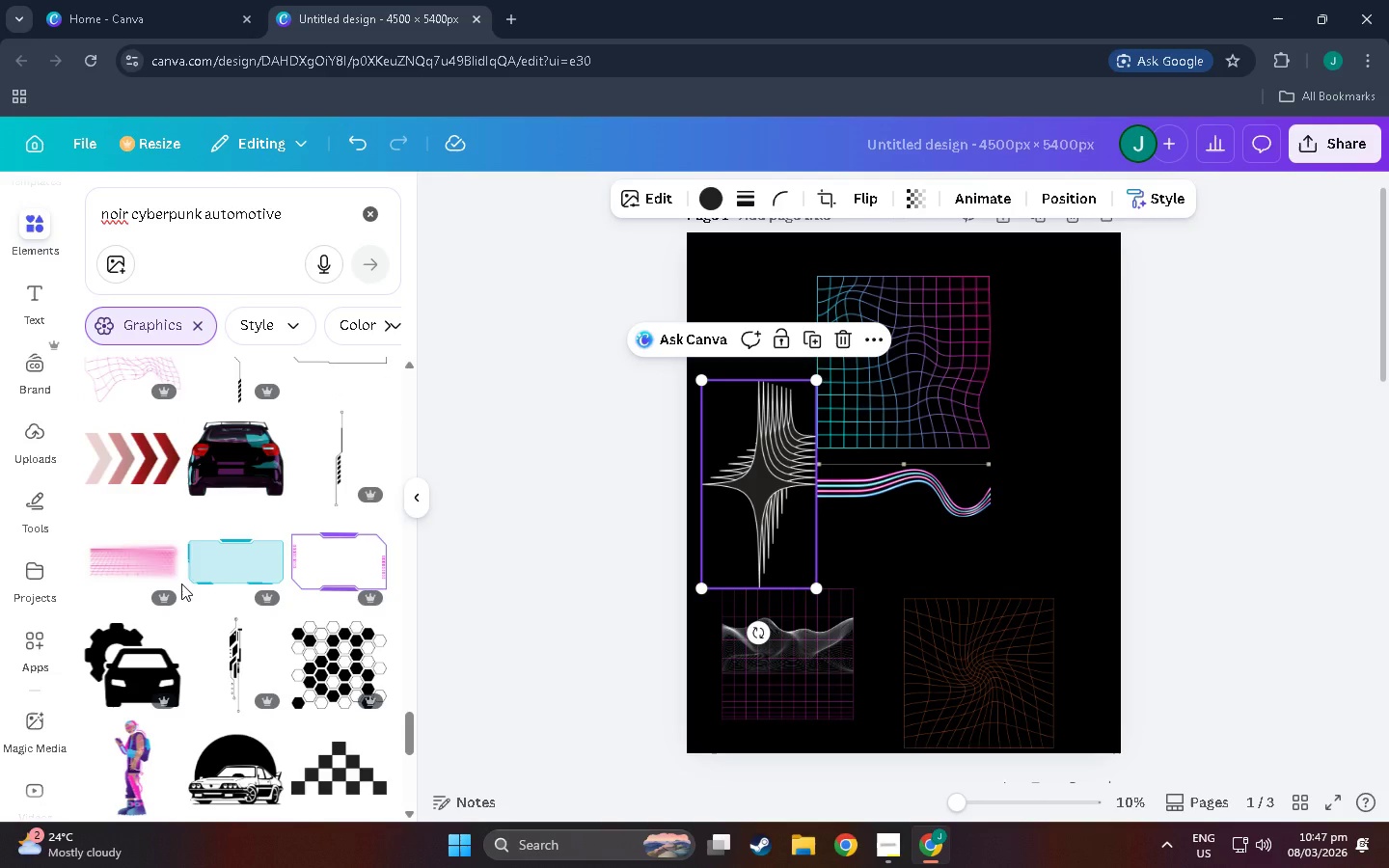 
scroll: coordinate [229, 582], scroll_direction: down, amount: 34.0
 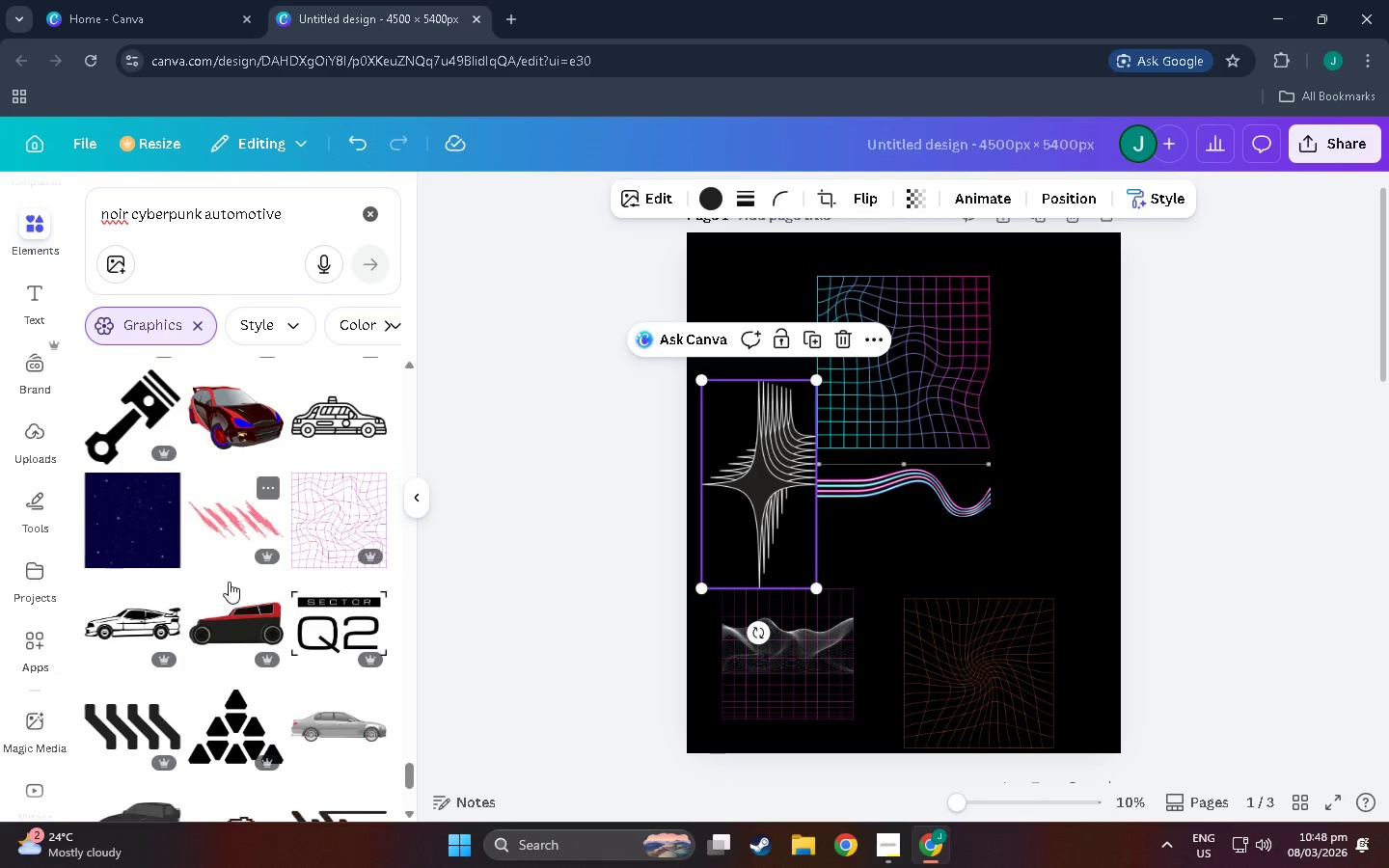 
scroll: coordinate [230, 588], scroll_direction: down, amount: 15.0
 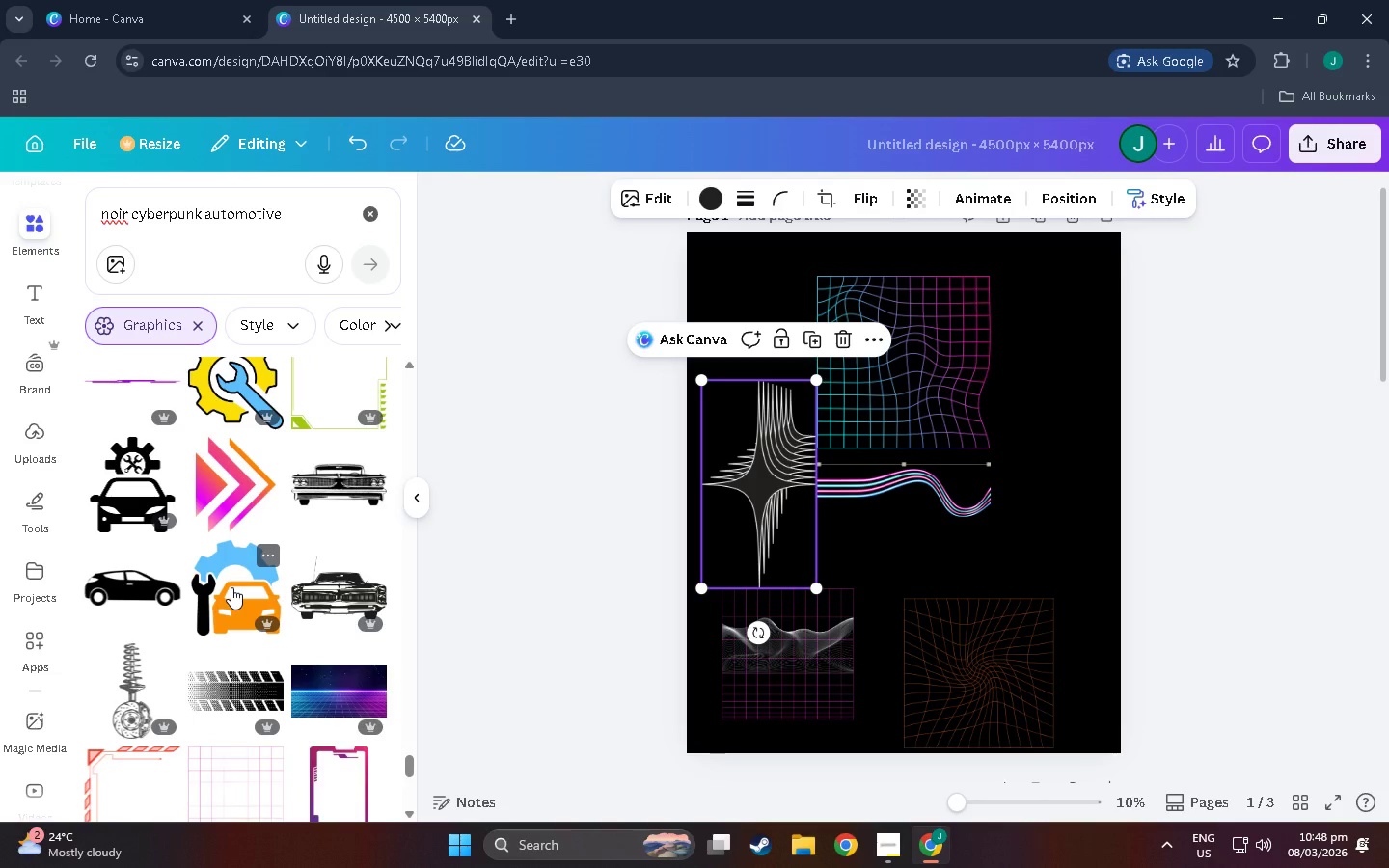 
wait(5.66)
 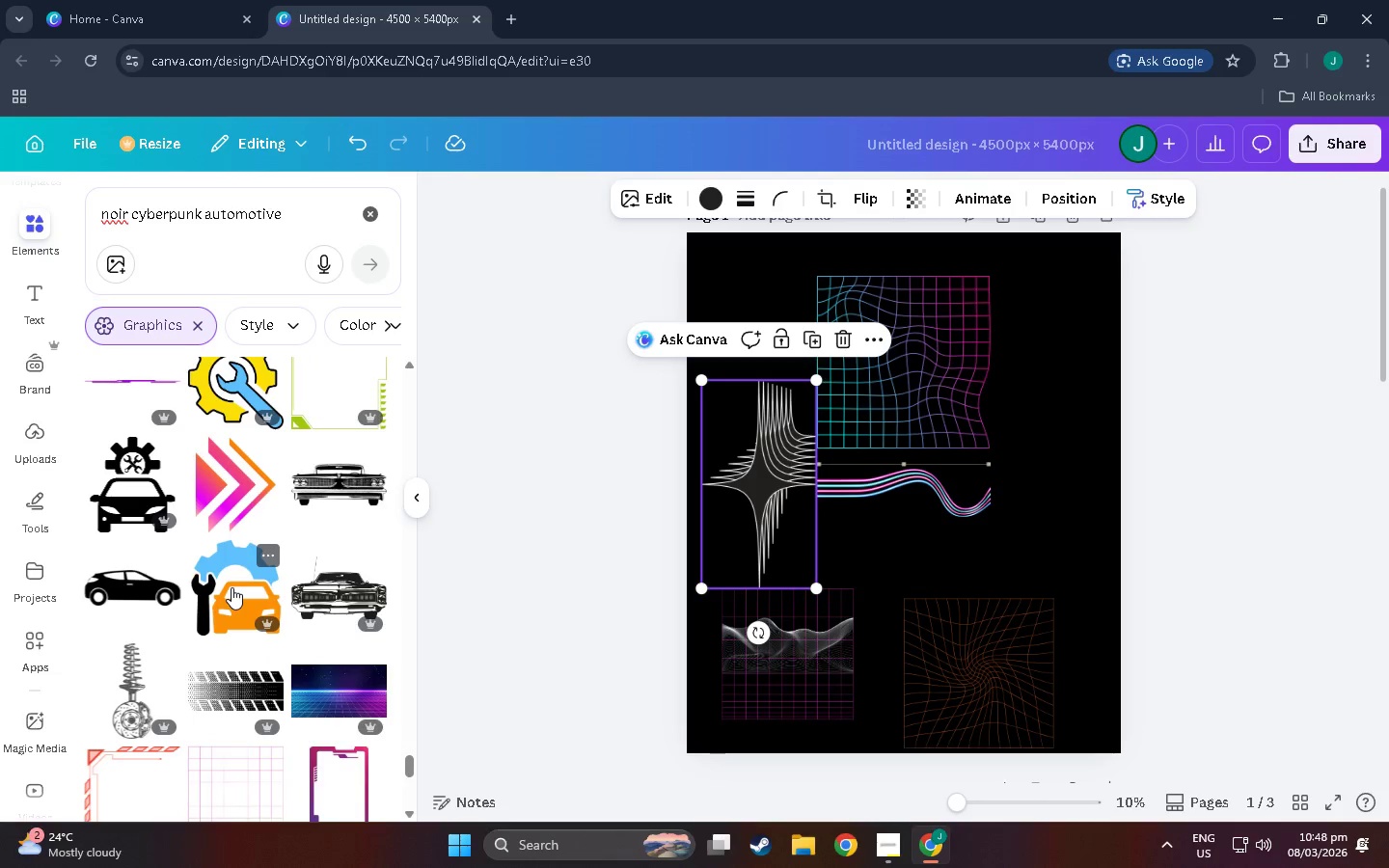 
scroll: coordinate [232, 585], scroll_direction: down, amount: 28.0
 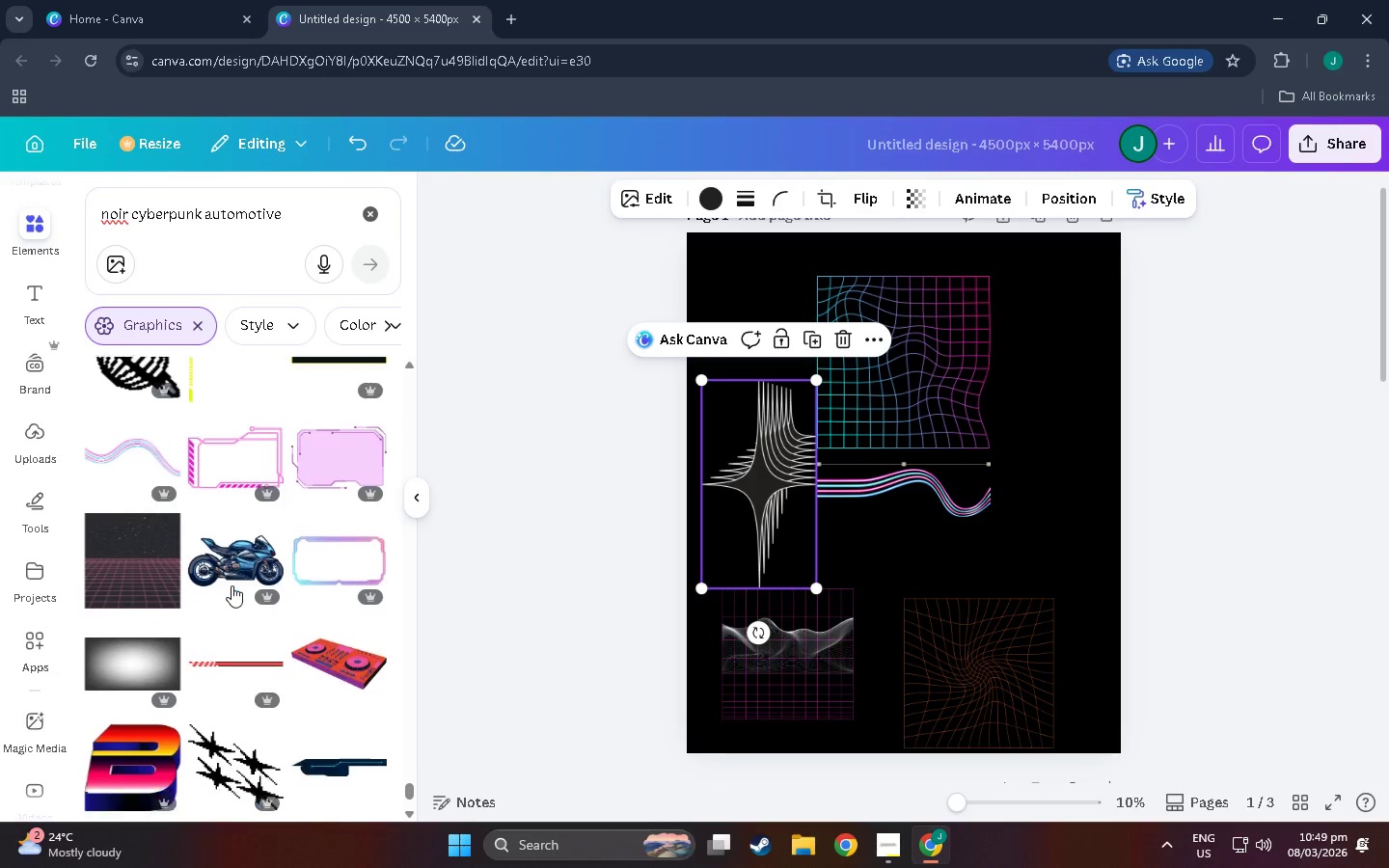 
scroll: coordinate [231, 585], scroll_direction: down, amount: 17.0
 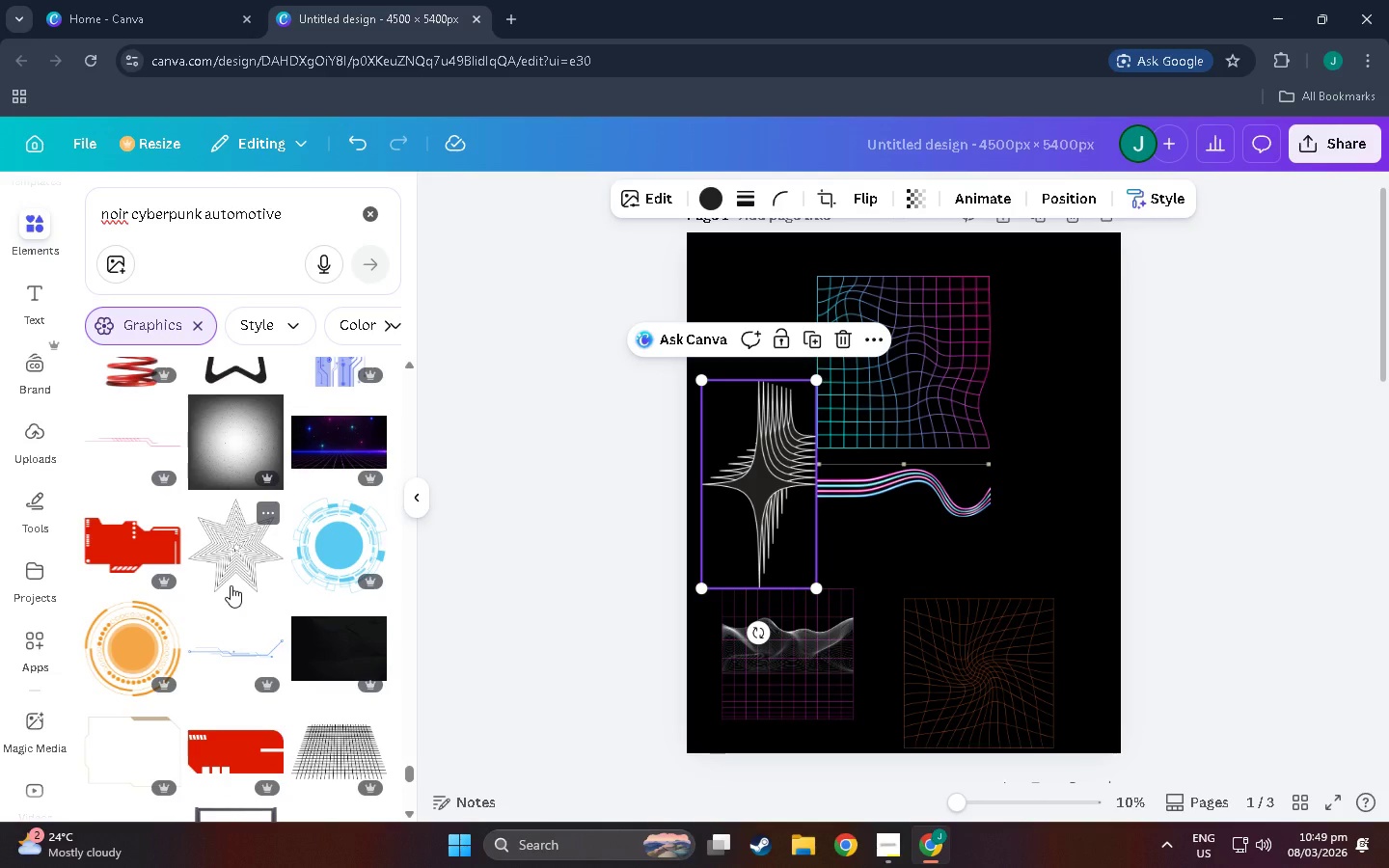 
left_click([264, 510])
 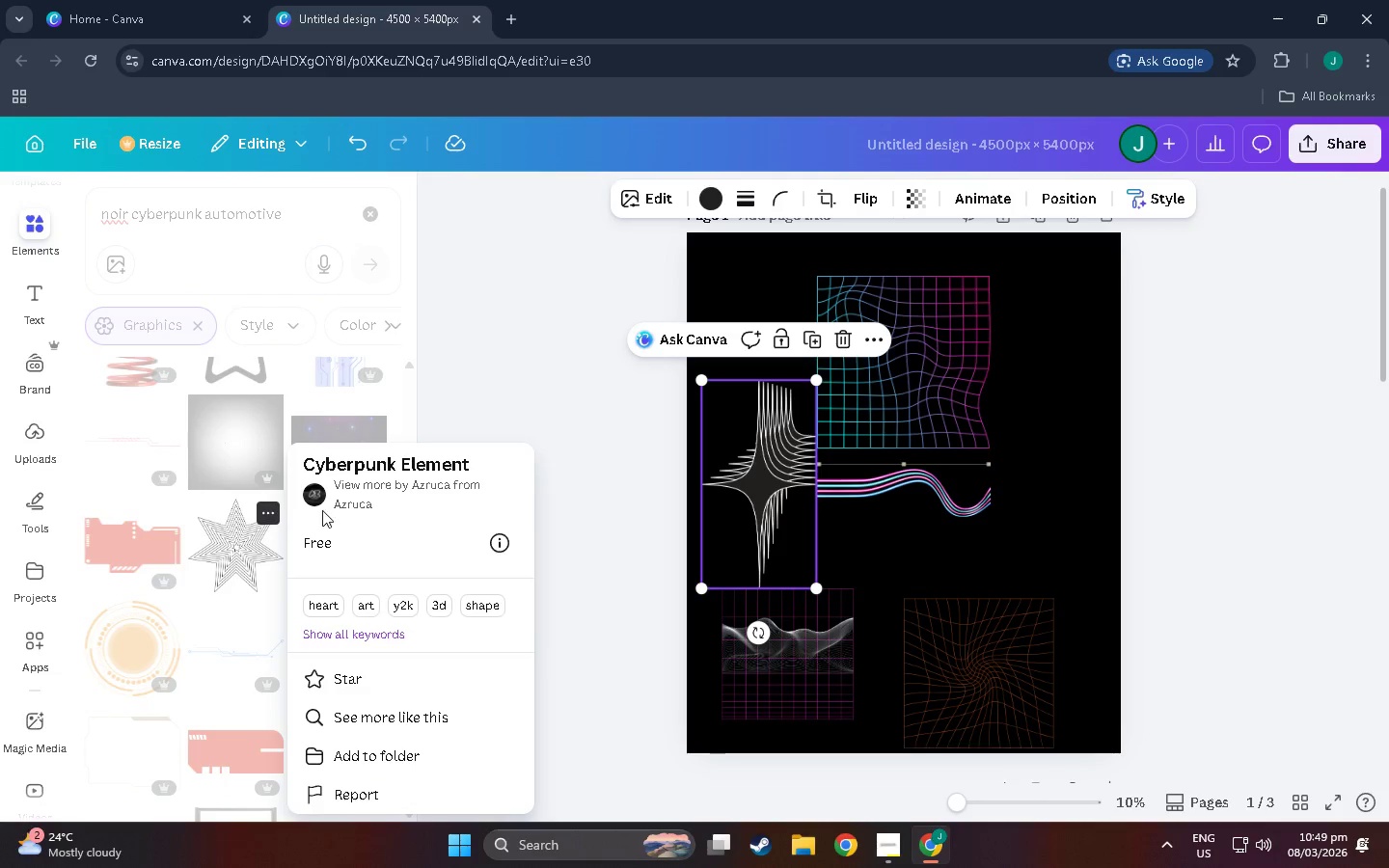 
left_click([528, 352])
 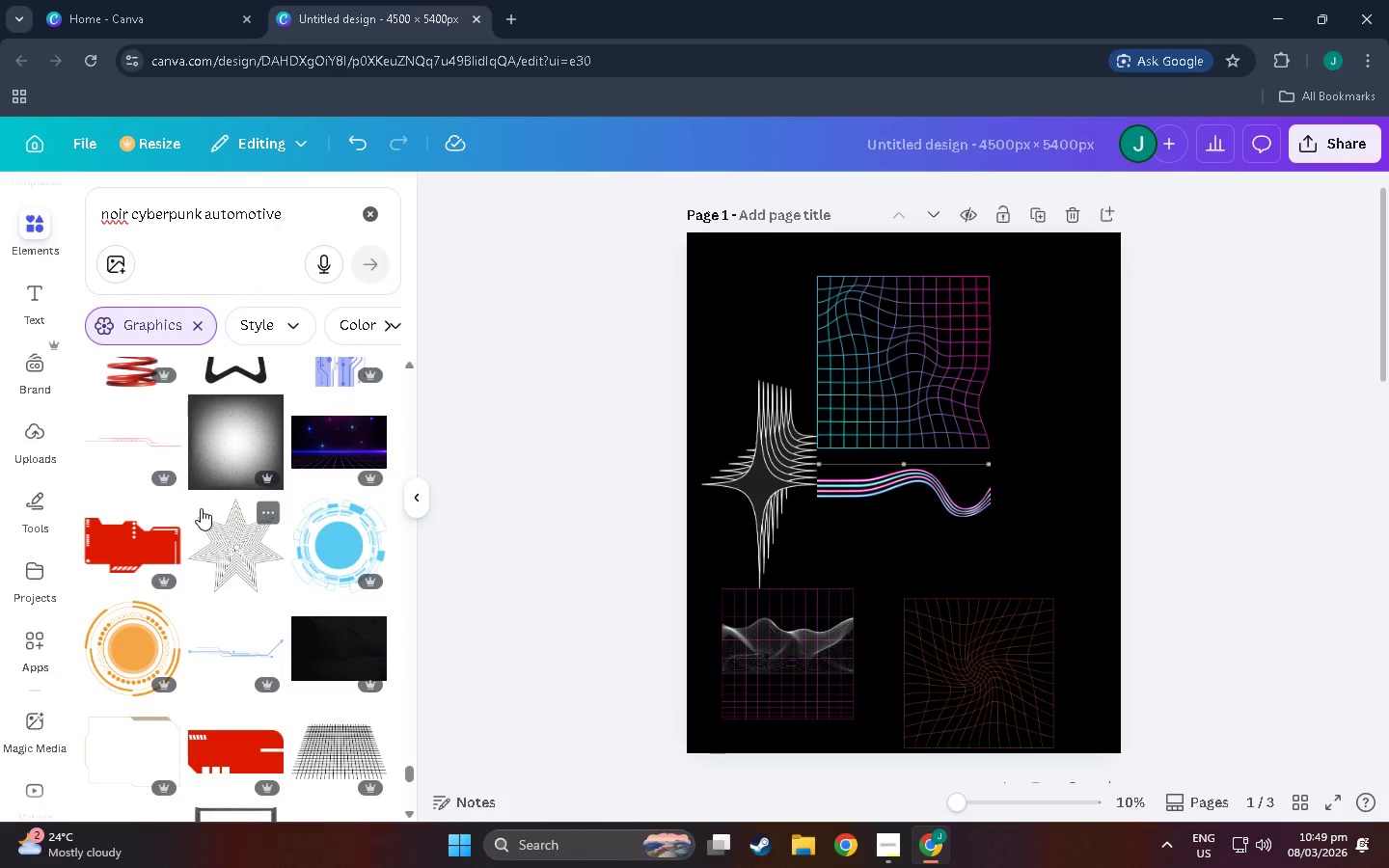 
scroll: coordinate [320, 472], scroll_direction: down, amount: 14.0
 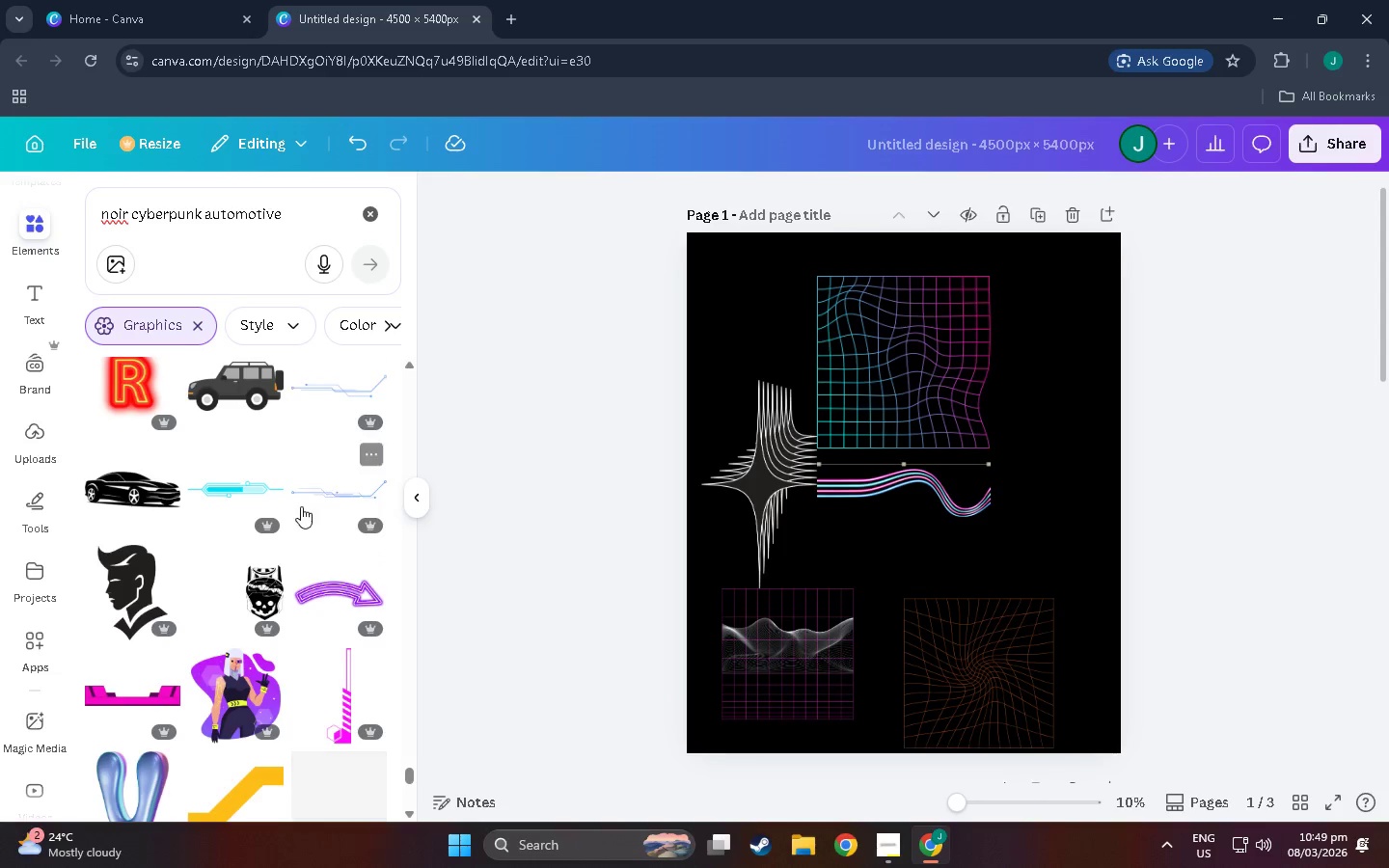 
mouse_move([279, 497])
 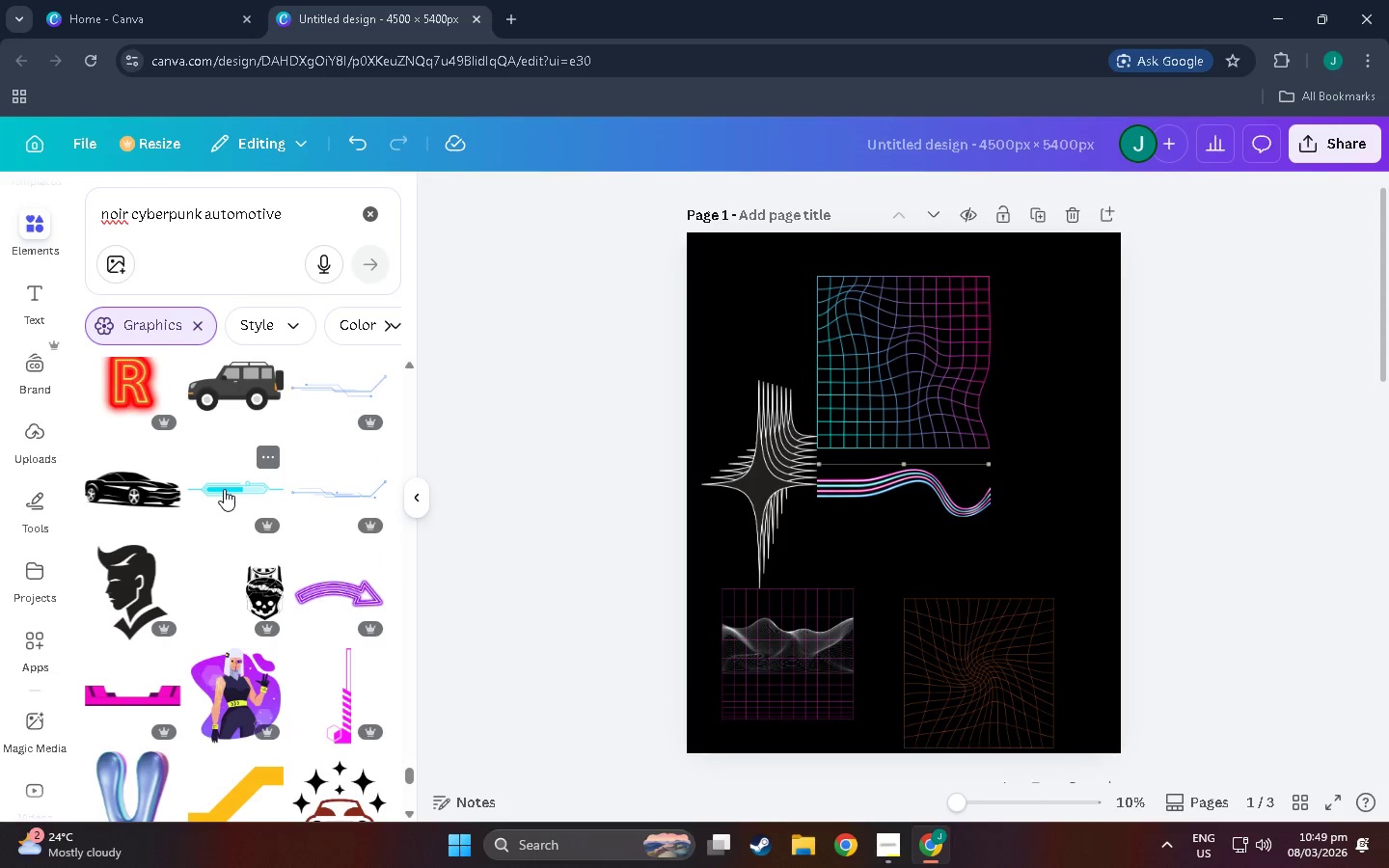 
scroll: coordinate [257, 499], scroll_direction: down, amount: 8.0
 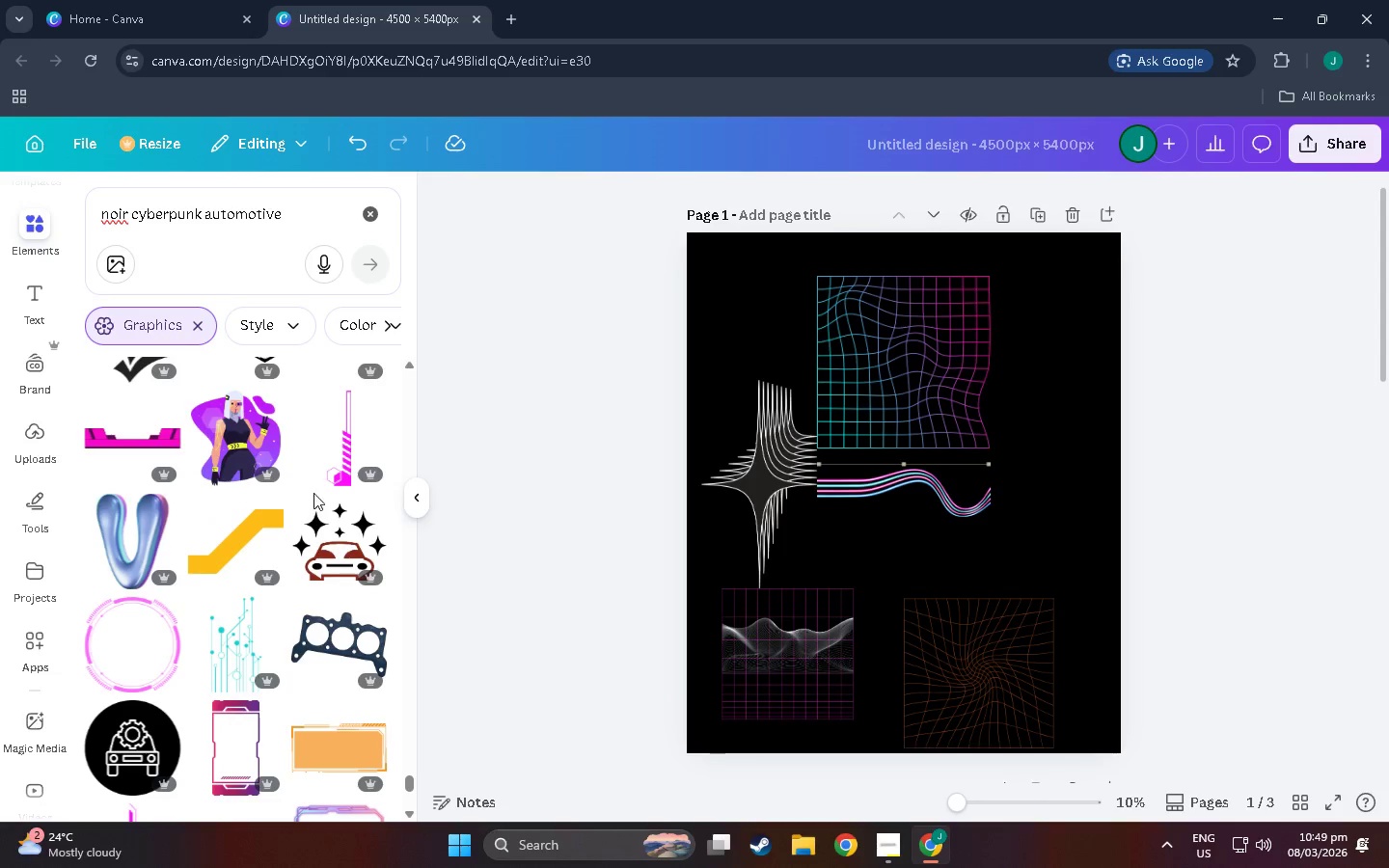 
mouse_move([333, 476])
 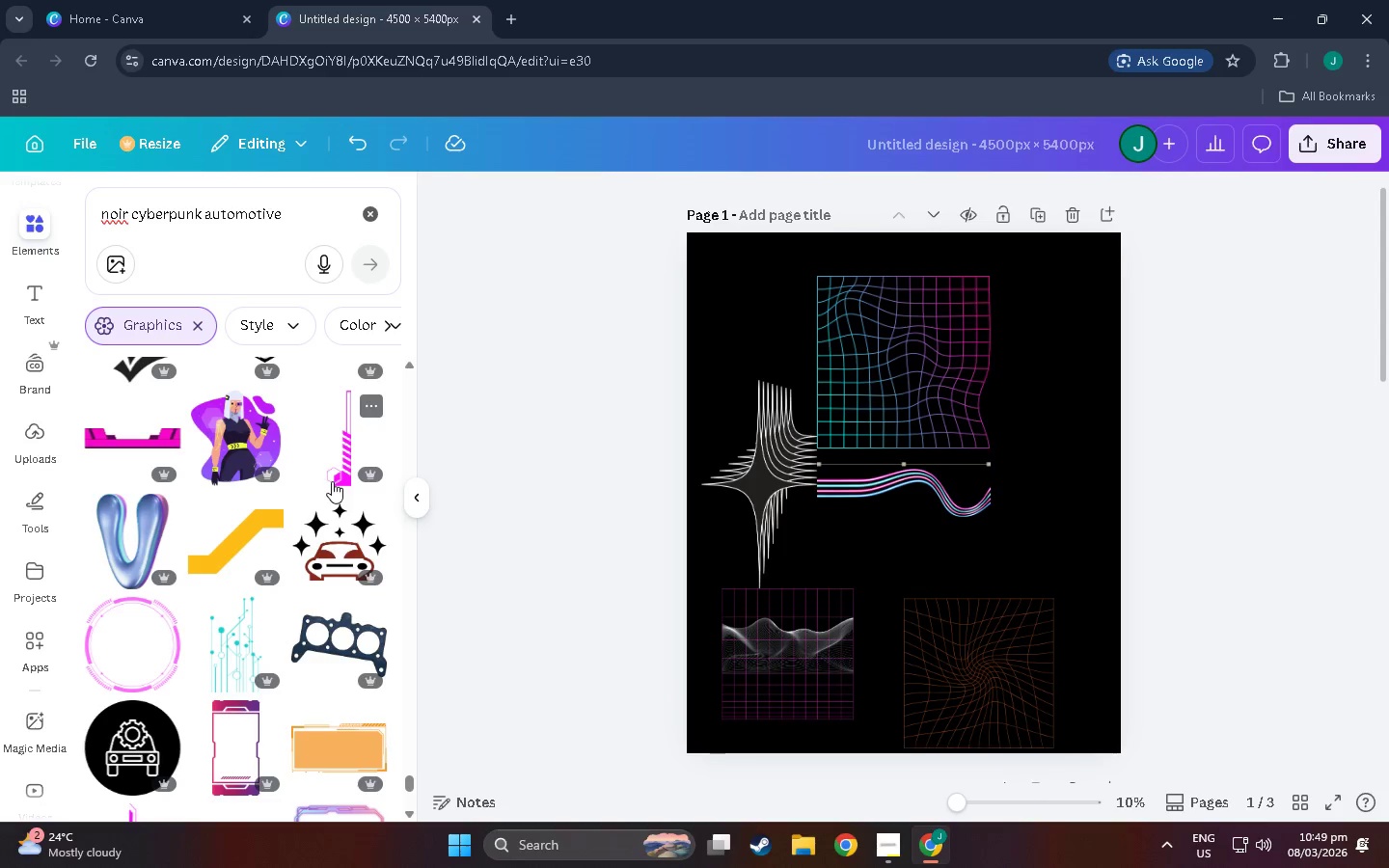 
left_click([333, 479])
 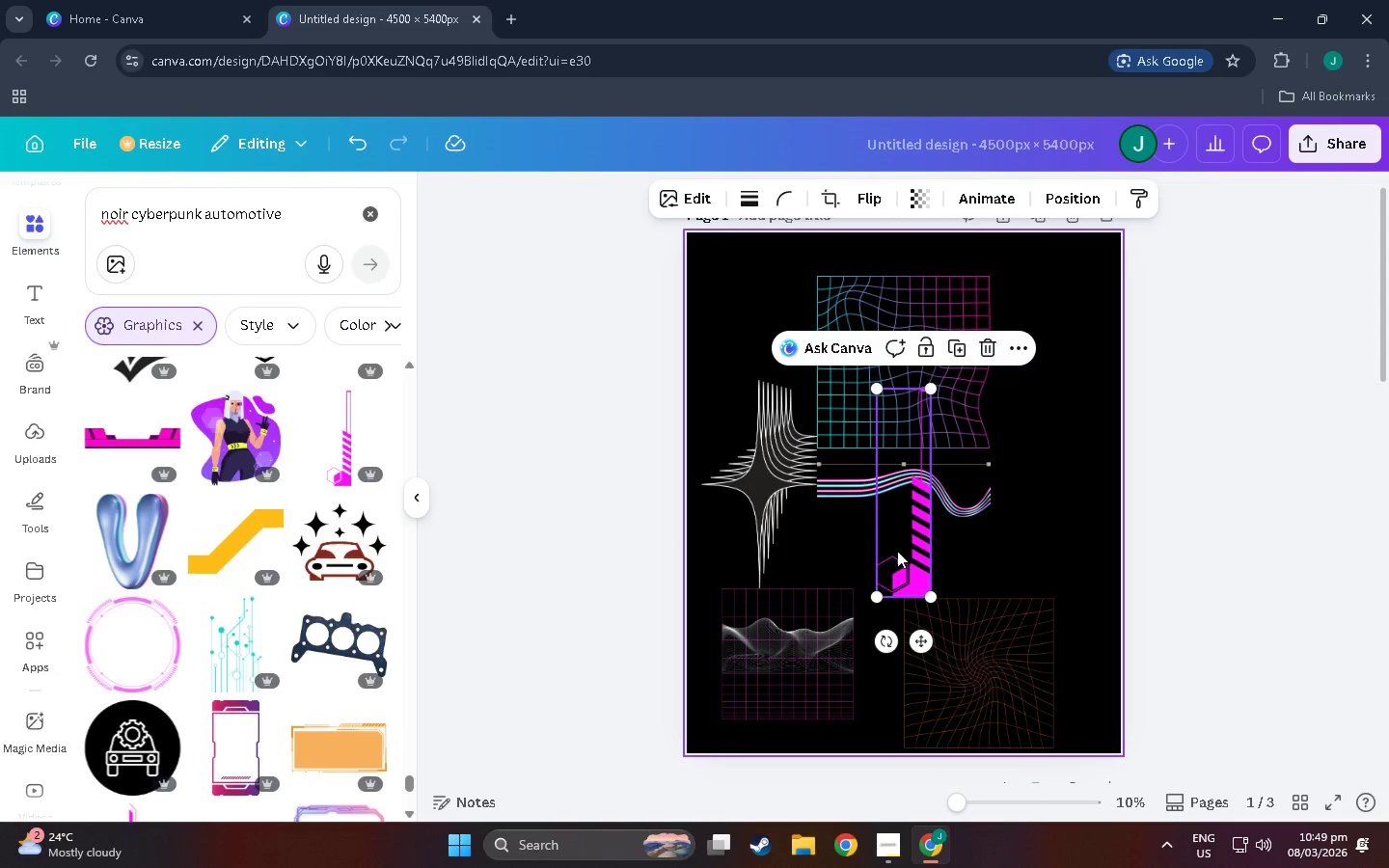 
left_click_drag(start_coordinate=[912, 545], to_coordinate=[1035, 515])
 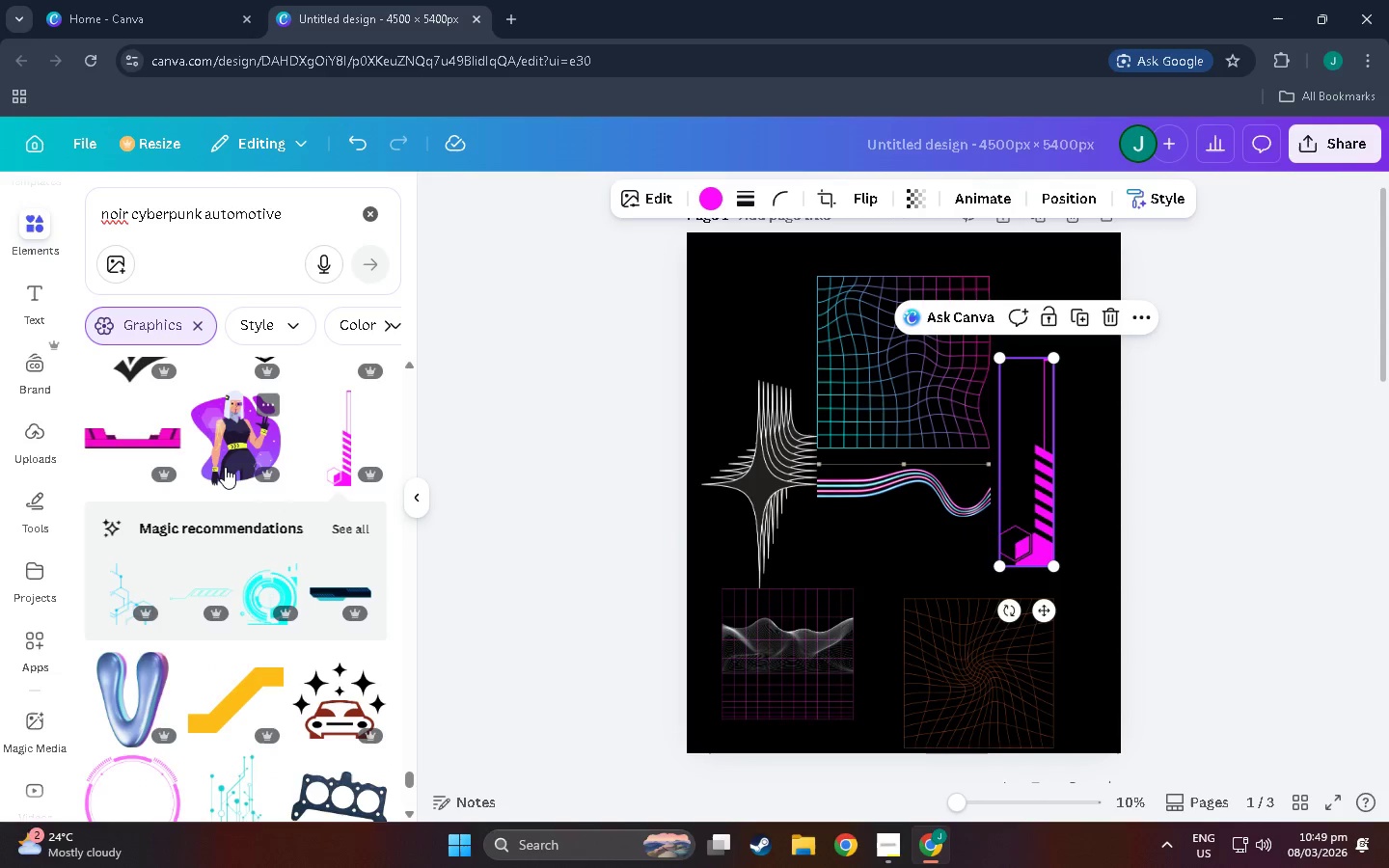 
scroll: coordinate [273, 488], scroll_direction: down, amount: 36.0
 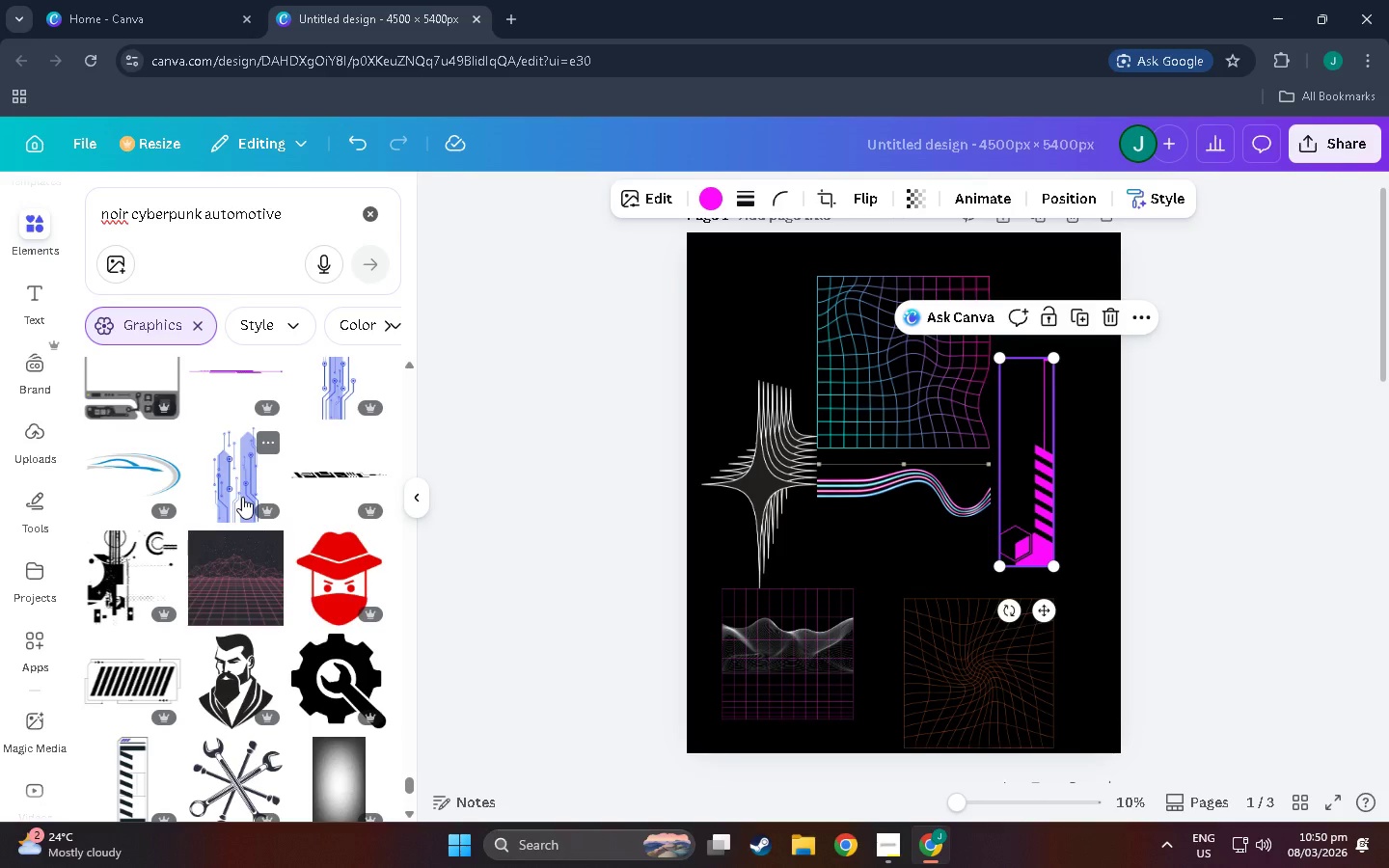 
scroll: coordinate [245, 497], scroll_direction: down, amount: 11.0
 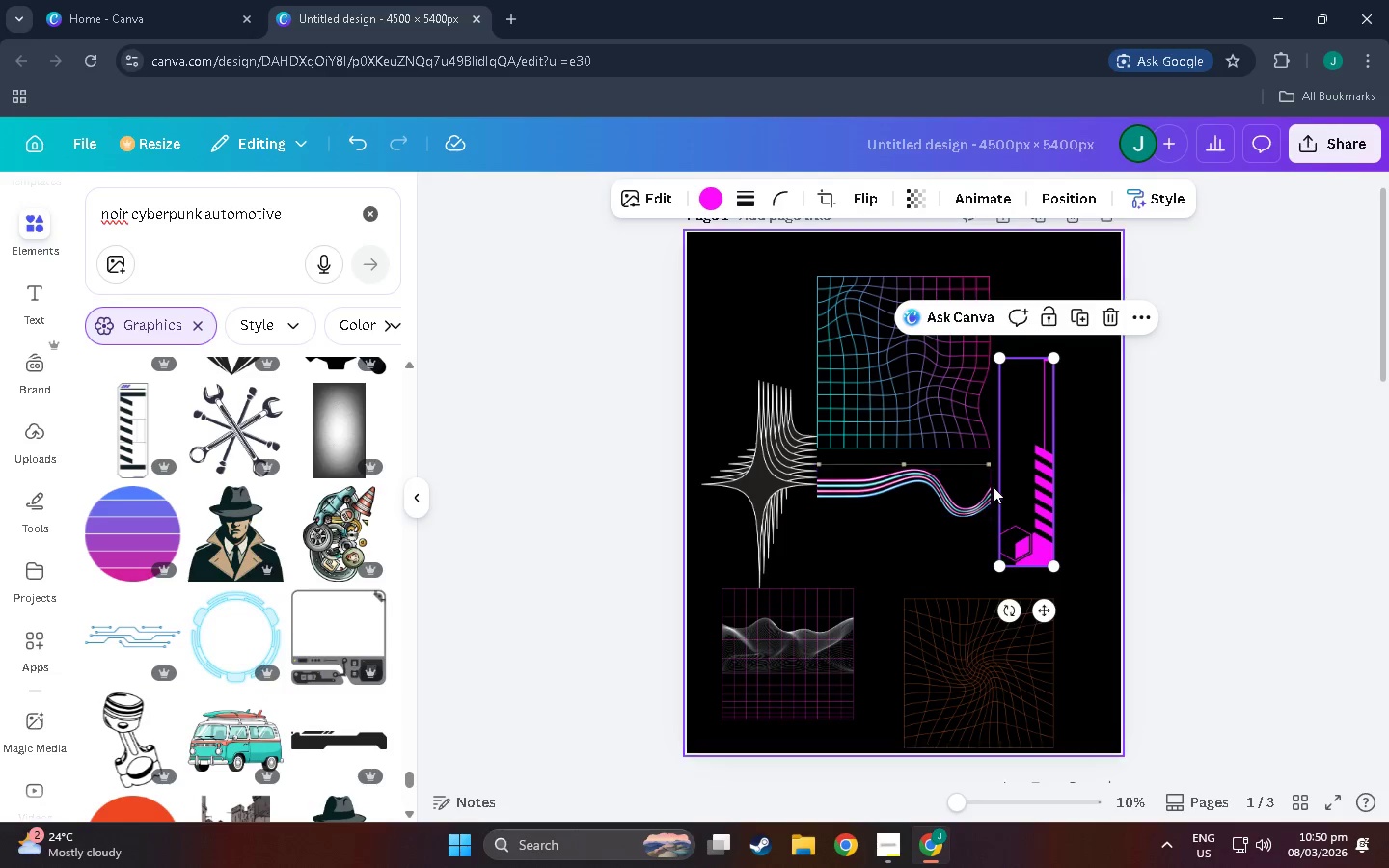 
left_click_drag(start_coordinate=[963, 498], to_coordinate=[967, 356])
 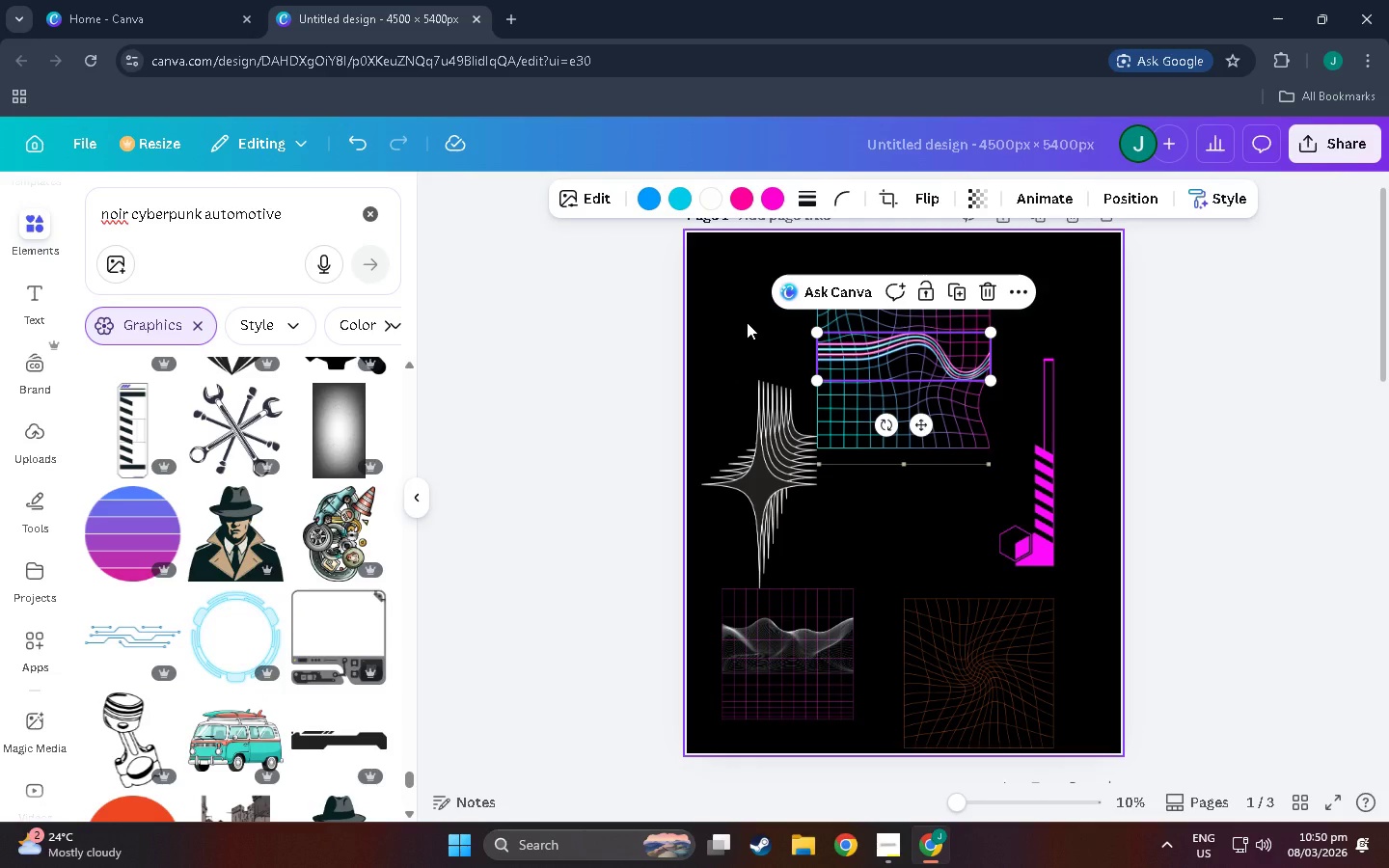 
left_click([747, 322])
 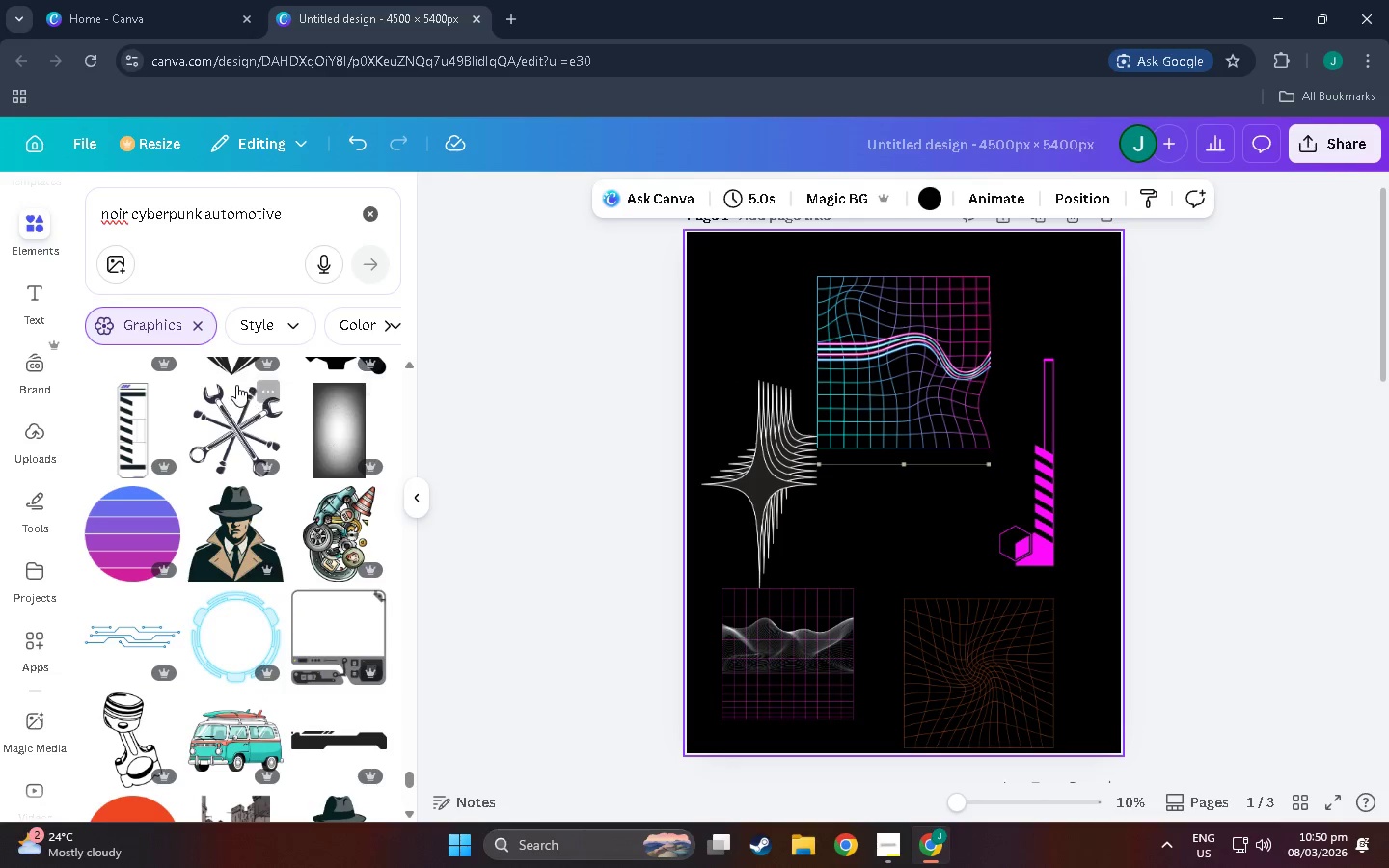 
scroll: coordinate [202, 394], scroll_direction: down, amount: 31.0
 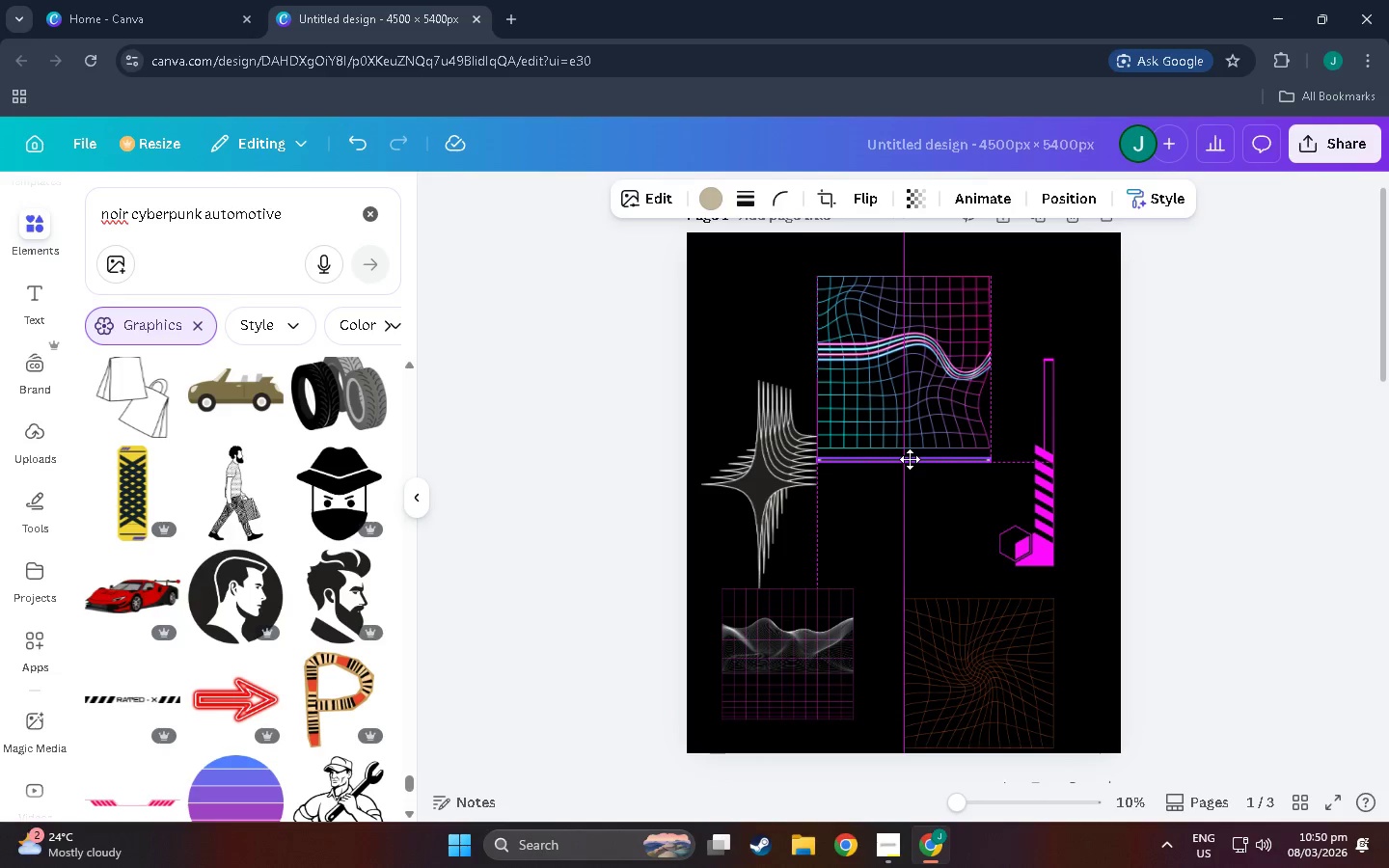 
left_click([783, 466])
 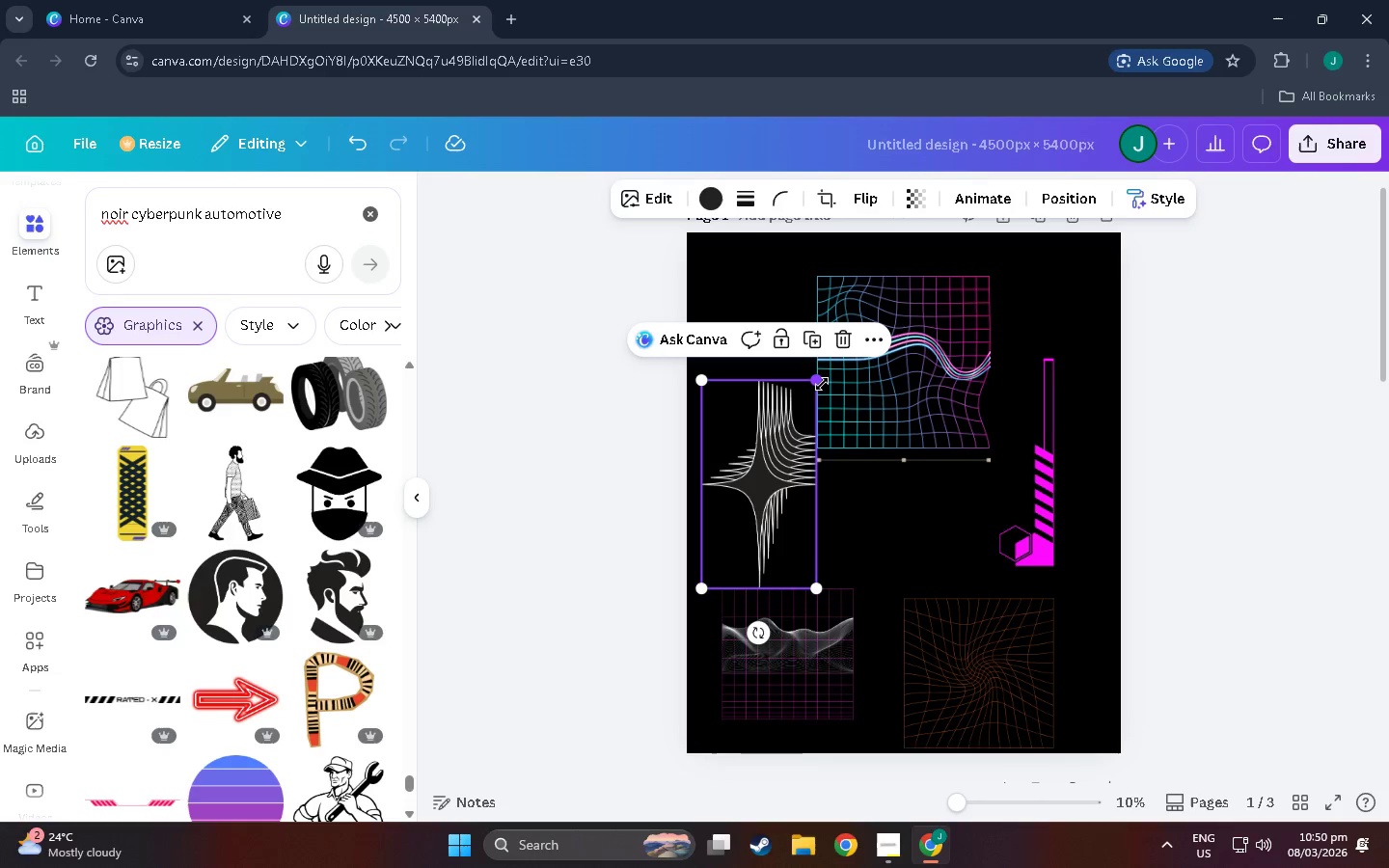 
left_click_drag(start_coordinate=[822, 384], to_coordinate=[747, 529])
 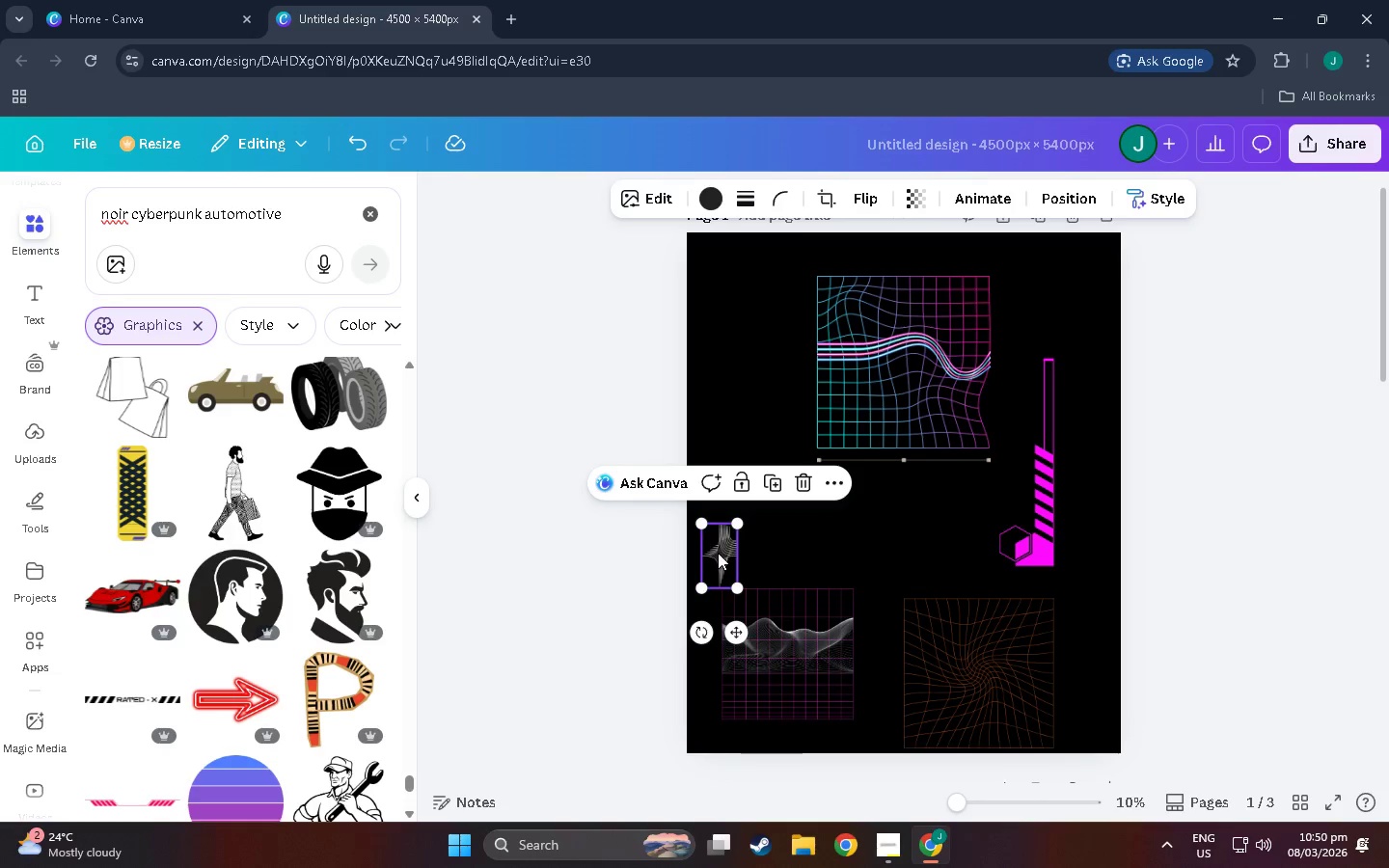 
left_click_drag(start_coordinate=[718, 553], to_coordinate=[799, 393])
 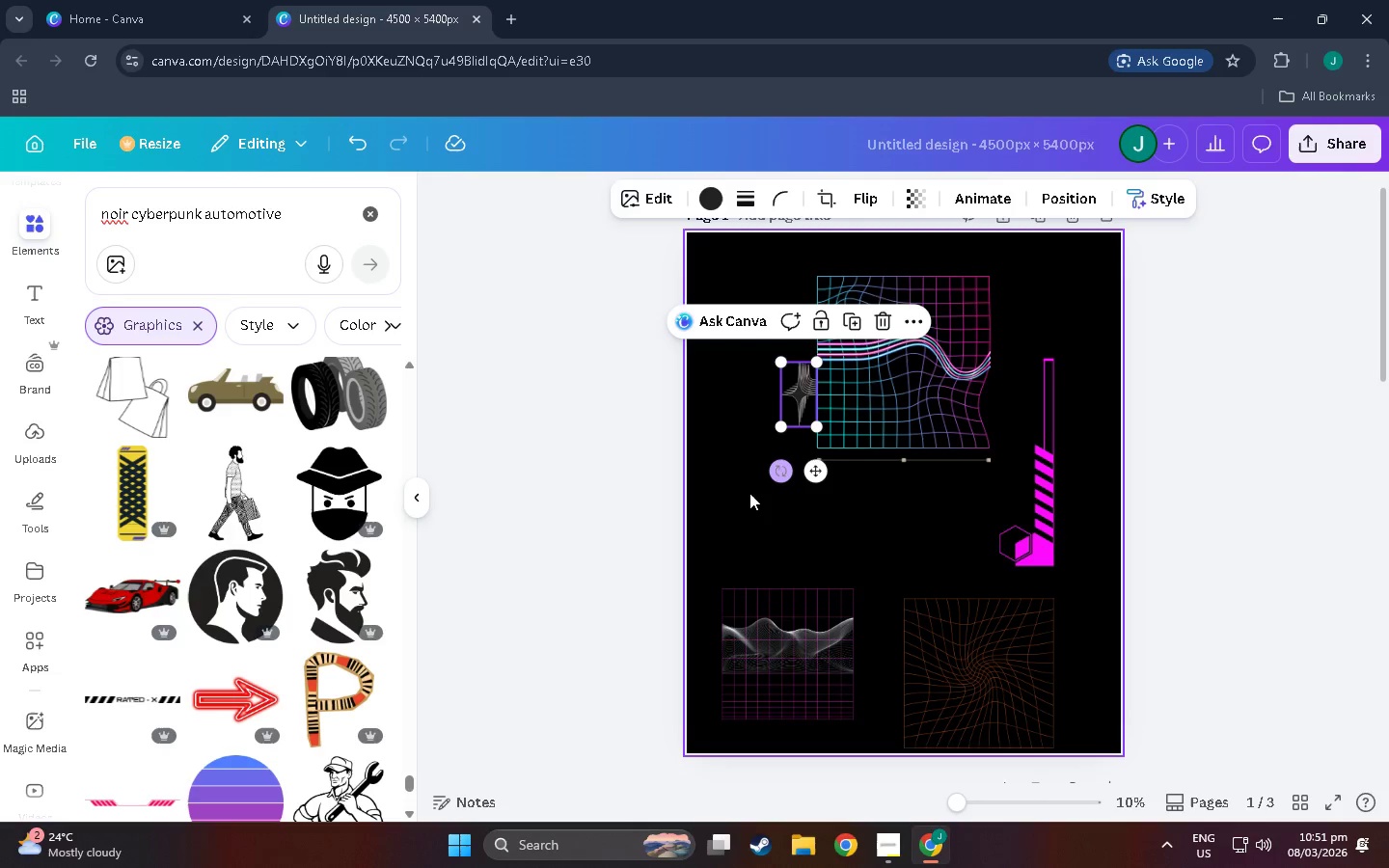 
left_click([745, 495])
 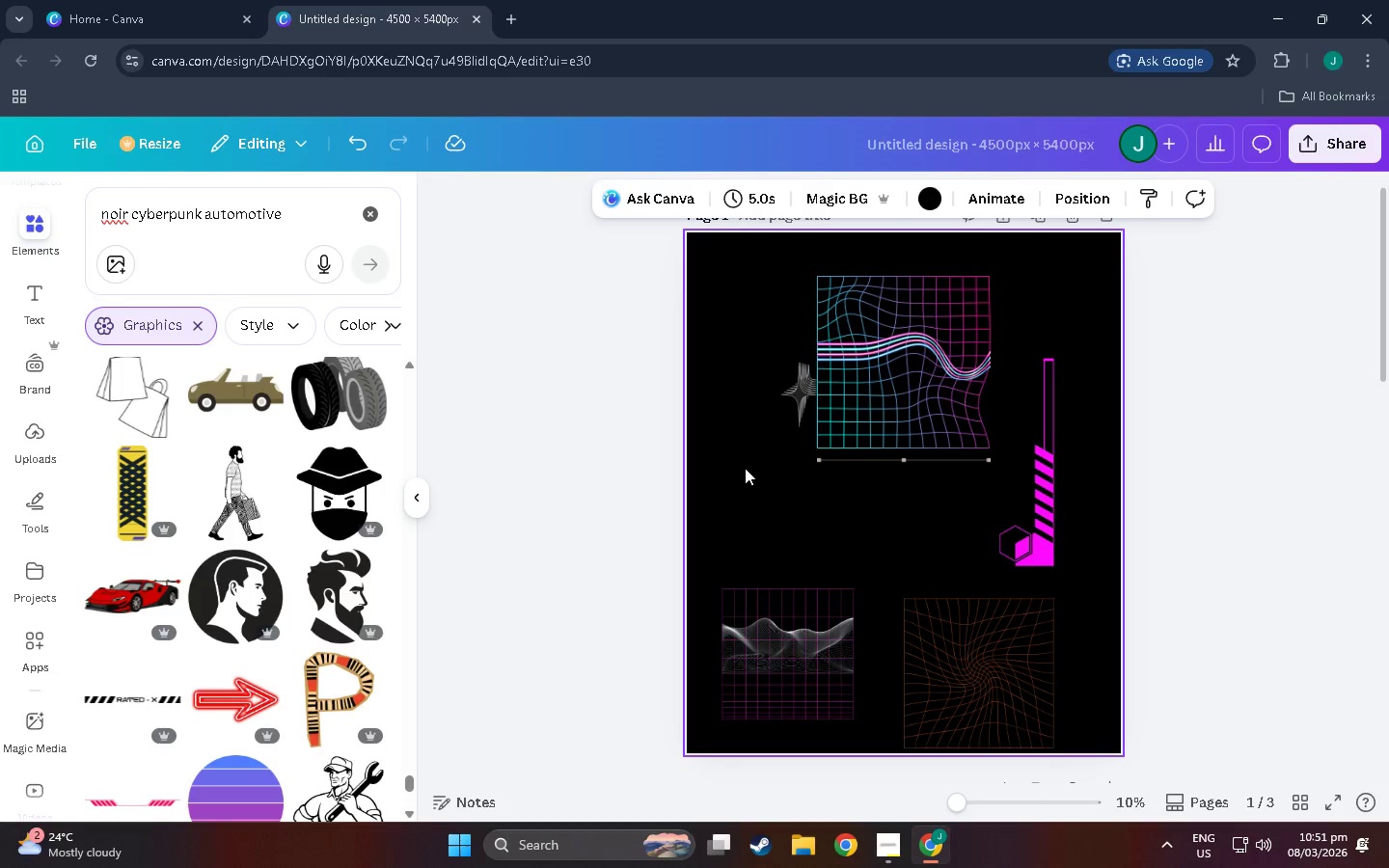 
scroll: coordinate [310, 540], scroll_direction: down, amount: 39.0
 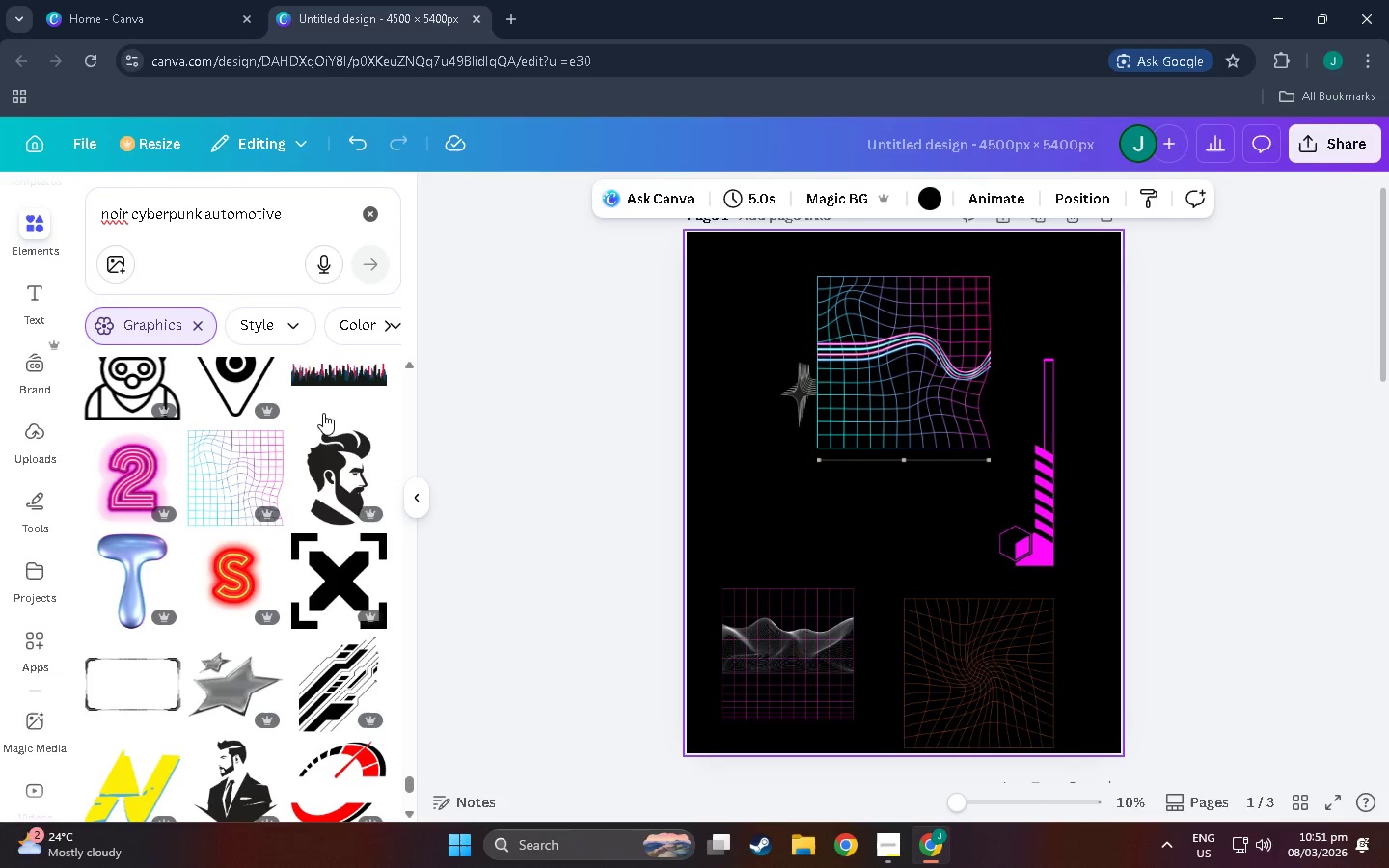 
scroll: coordinate [314, 416], scroll_direction: up, amount: 1.0
 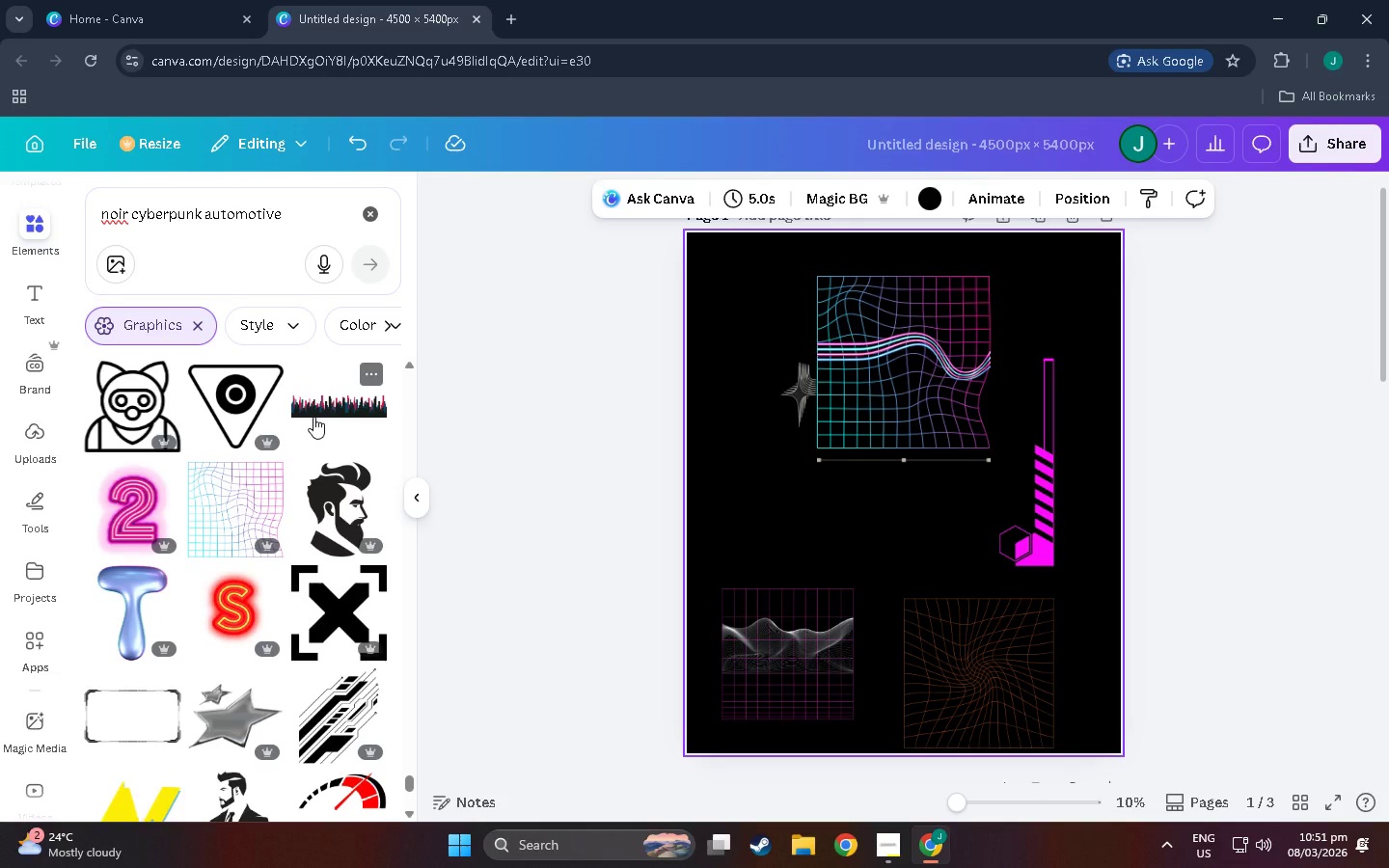 
left_click_drag(start_coordinate=[313, 417], to_coordinate=[764, 556])
 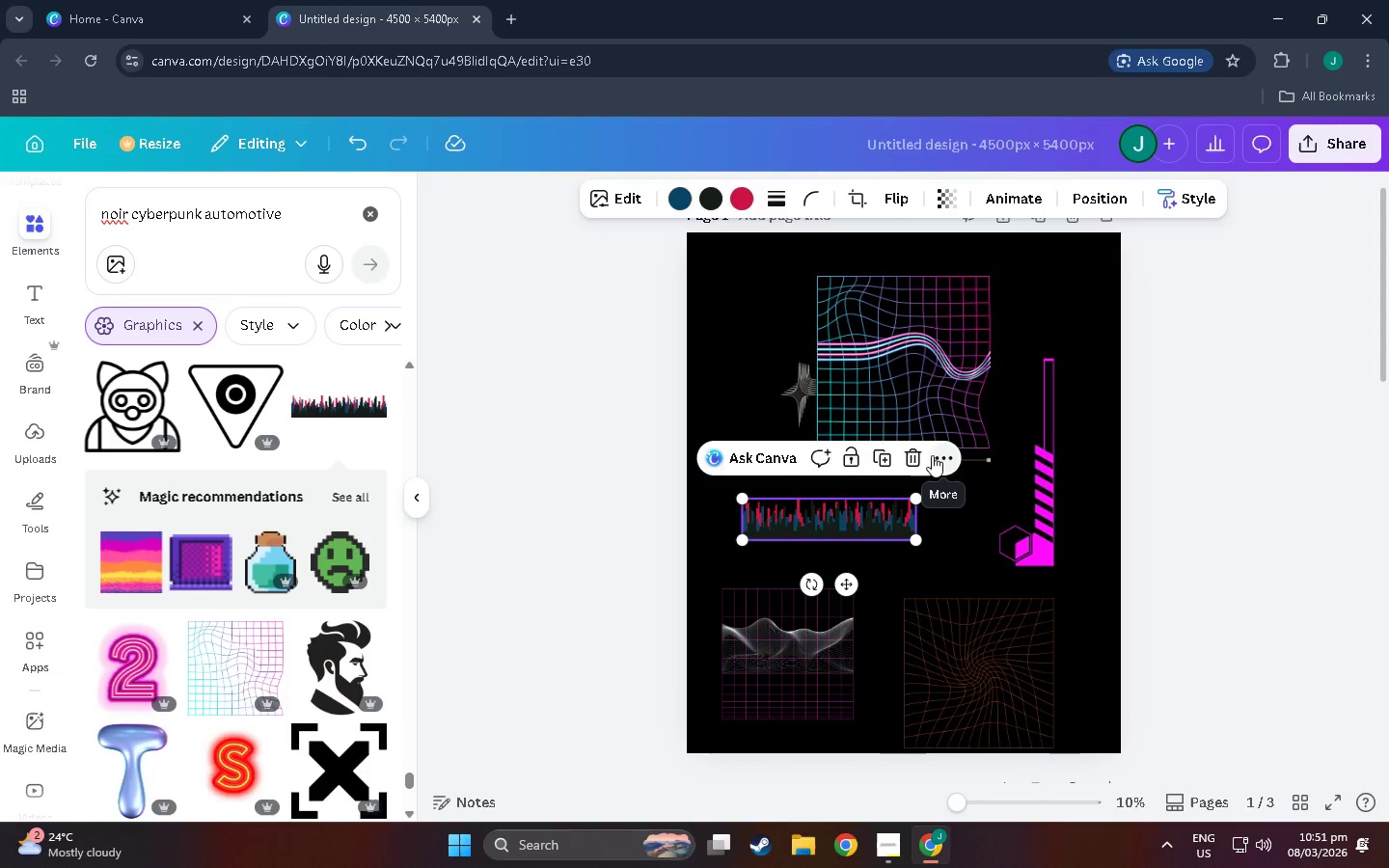 
left_click([912, 455])
 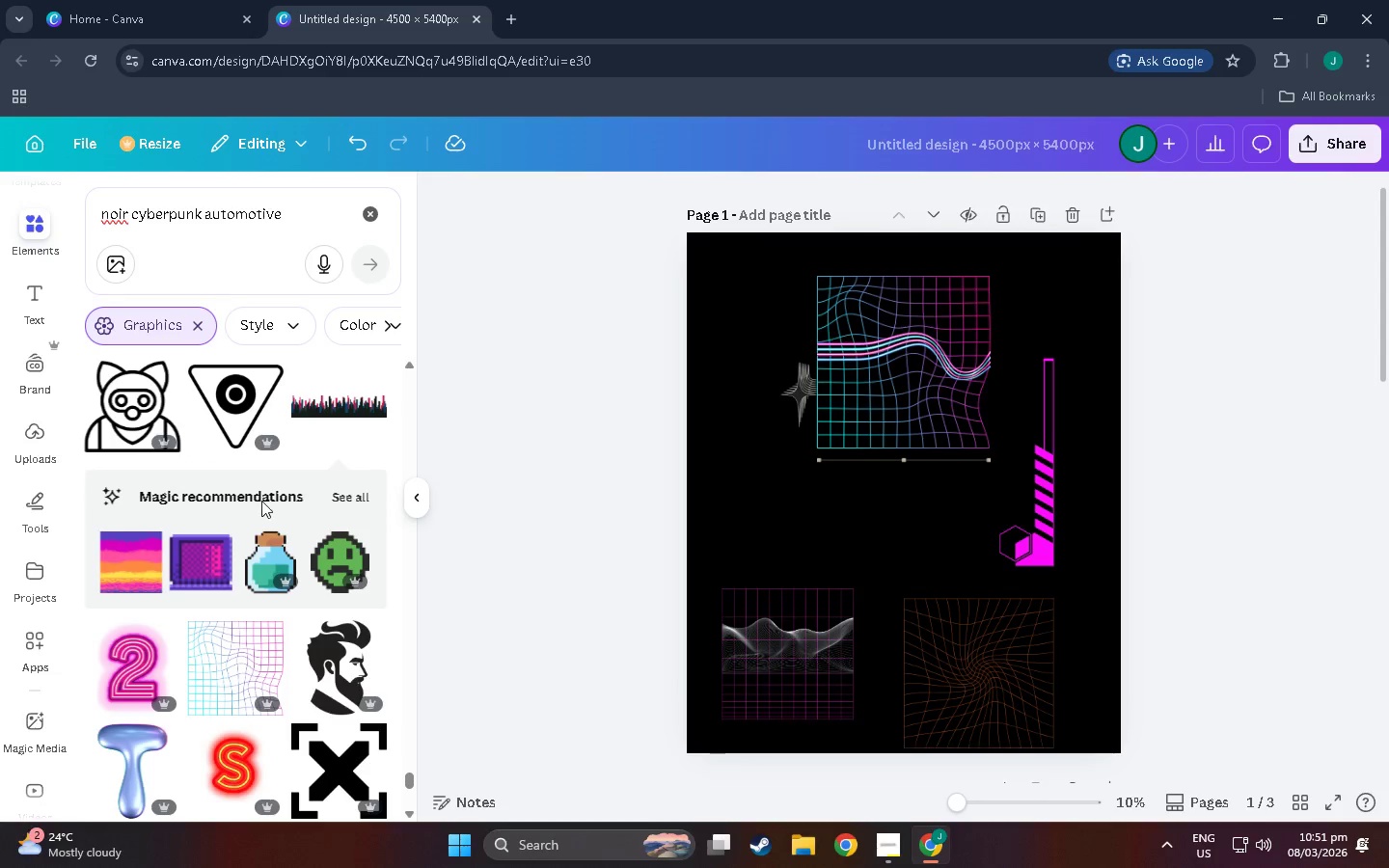 
scroll: coordinate [249, 507], scroll_direction: down, amount: 10.0